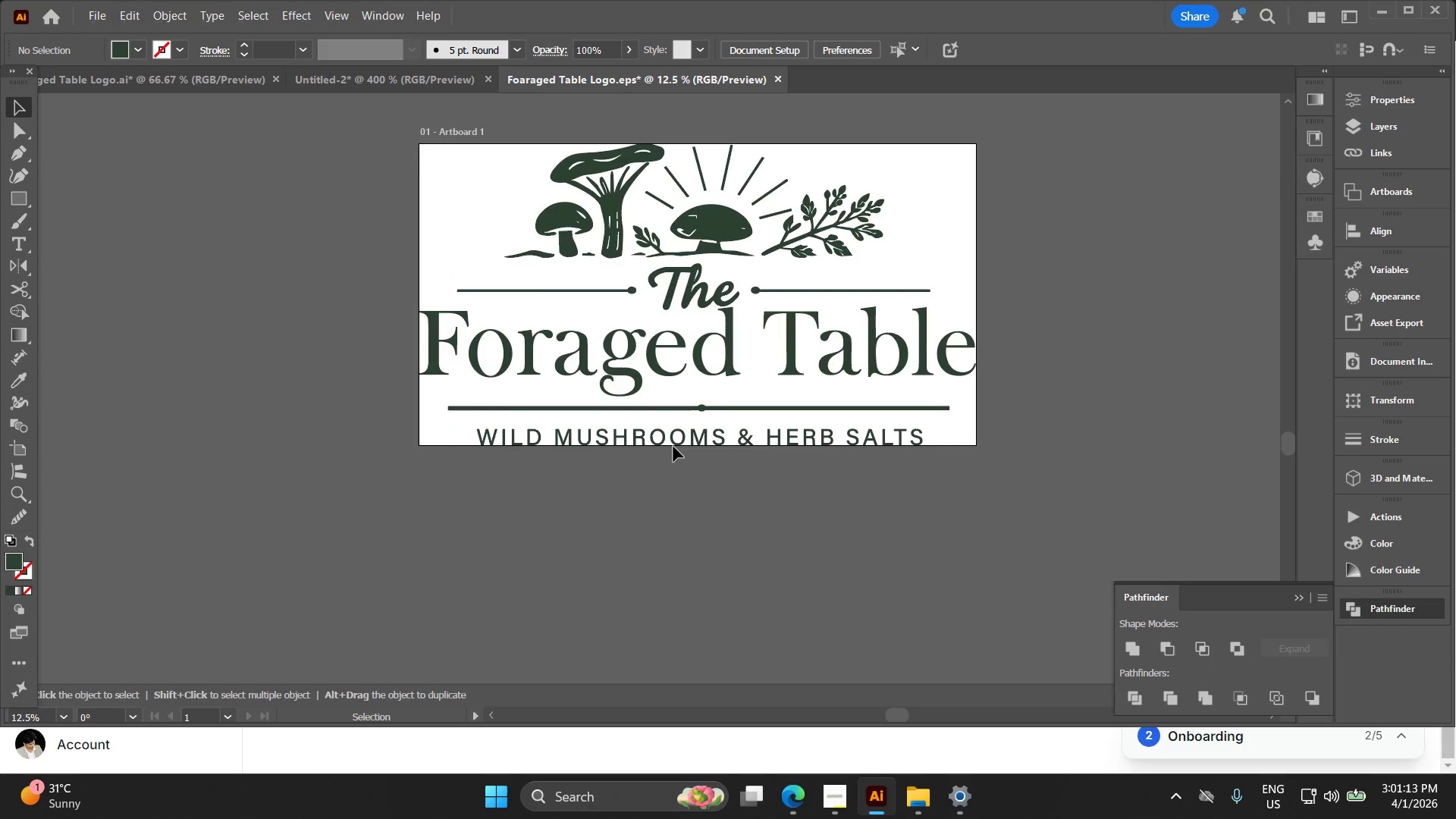 
hold_key(key=Space, duration=0.33)
 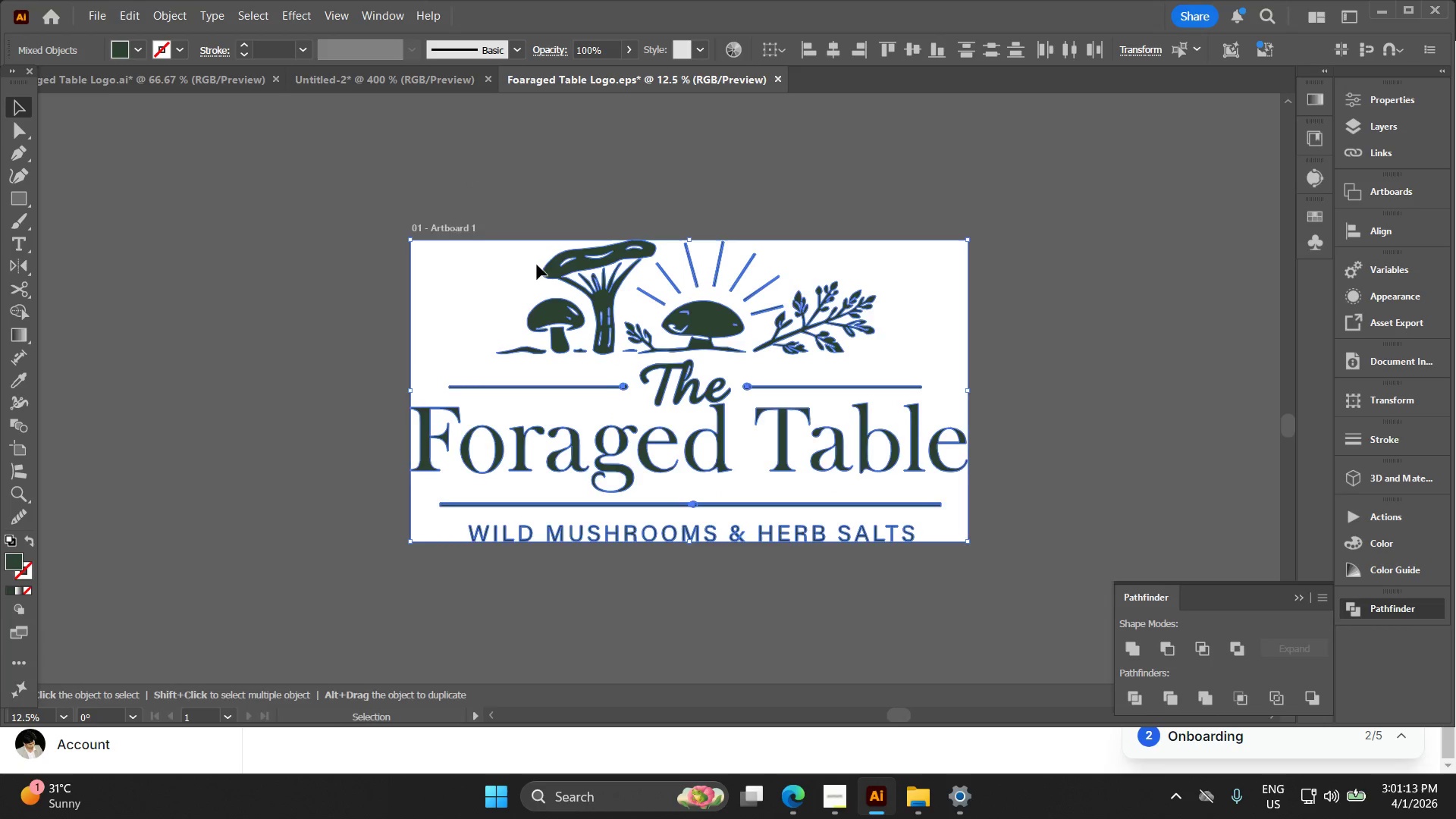 
left_click_drag(start_coordinate=[693, 443], to_coordinate=[685, 539])
 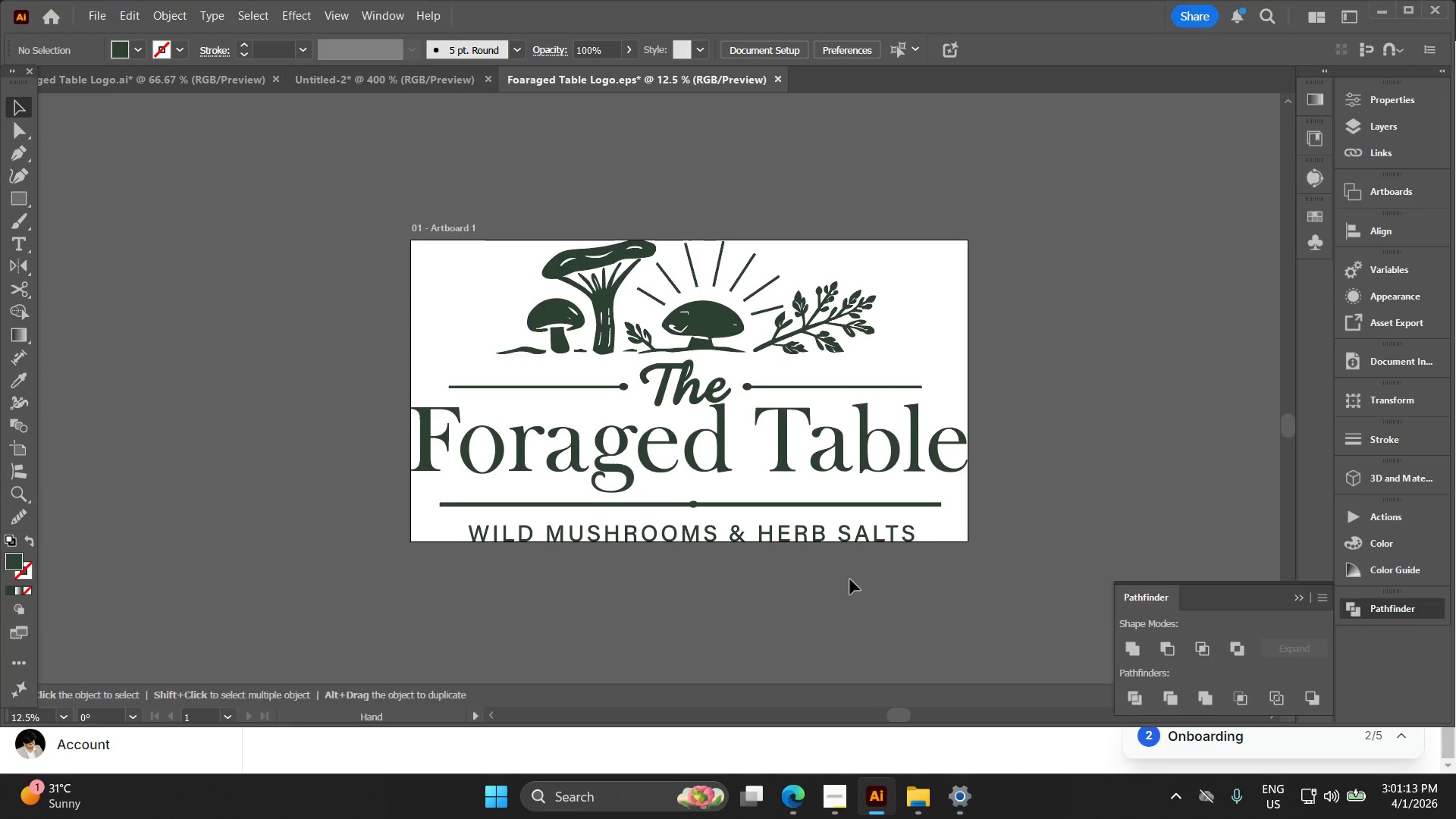 
left_click_drag(start_coordinate=[862, 582], to_coordinate=[523, 200])
 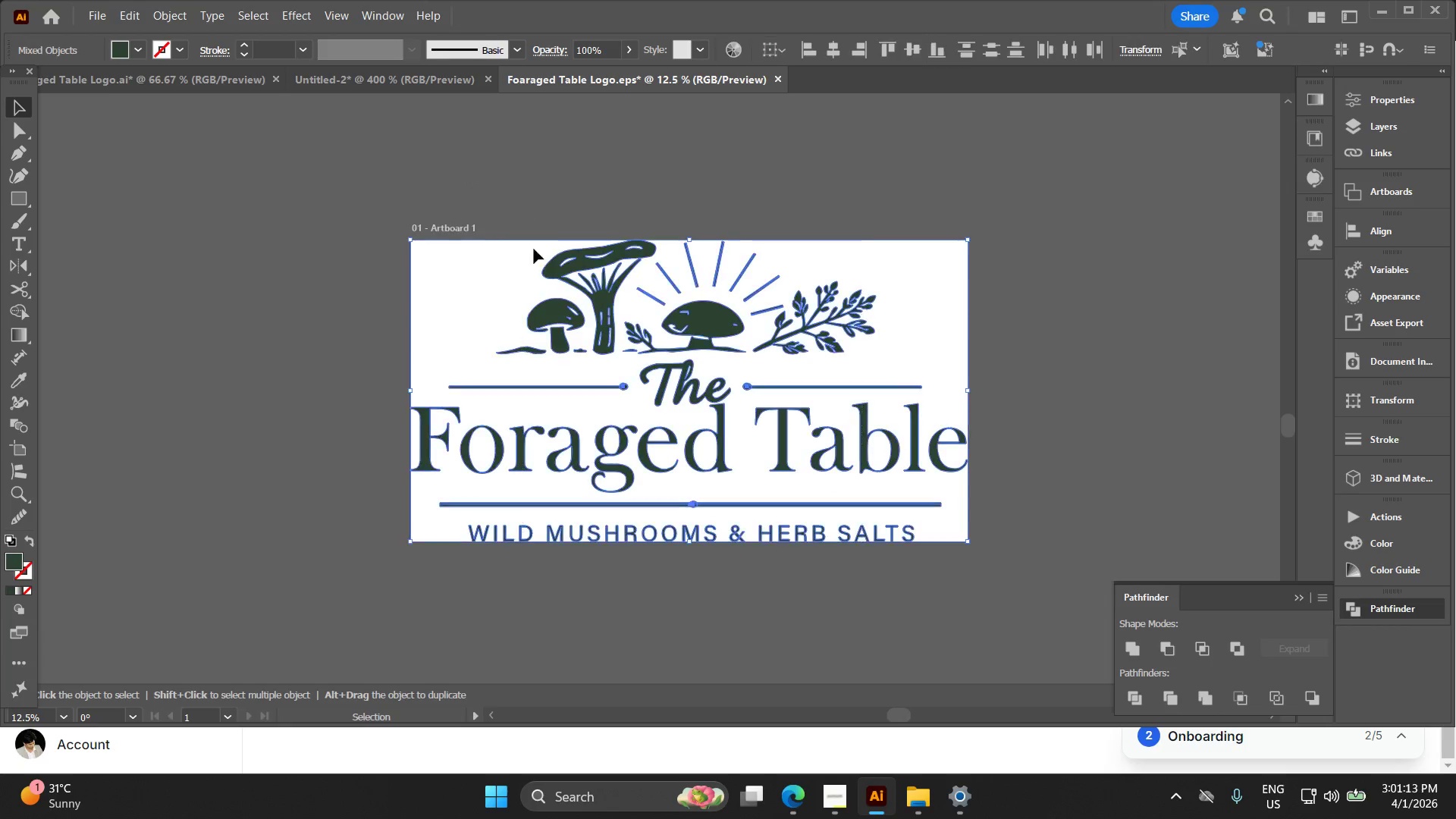 
hold_key(key=Space, duration=0.31)
 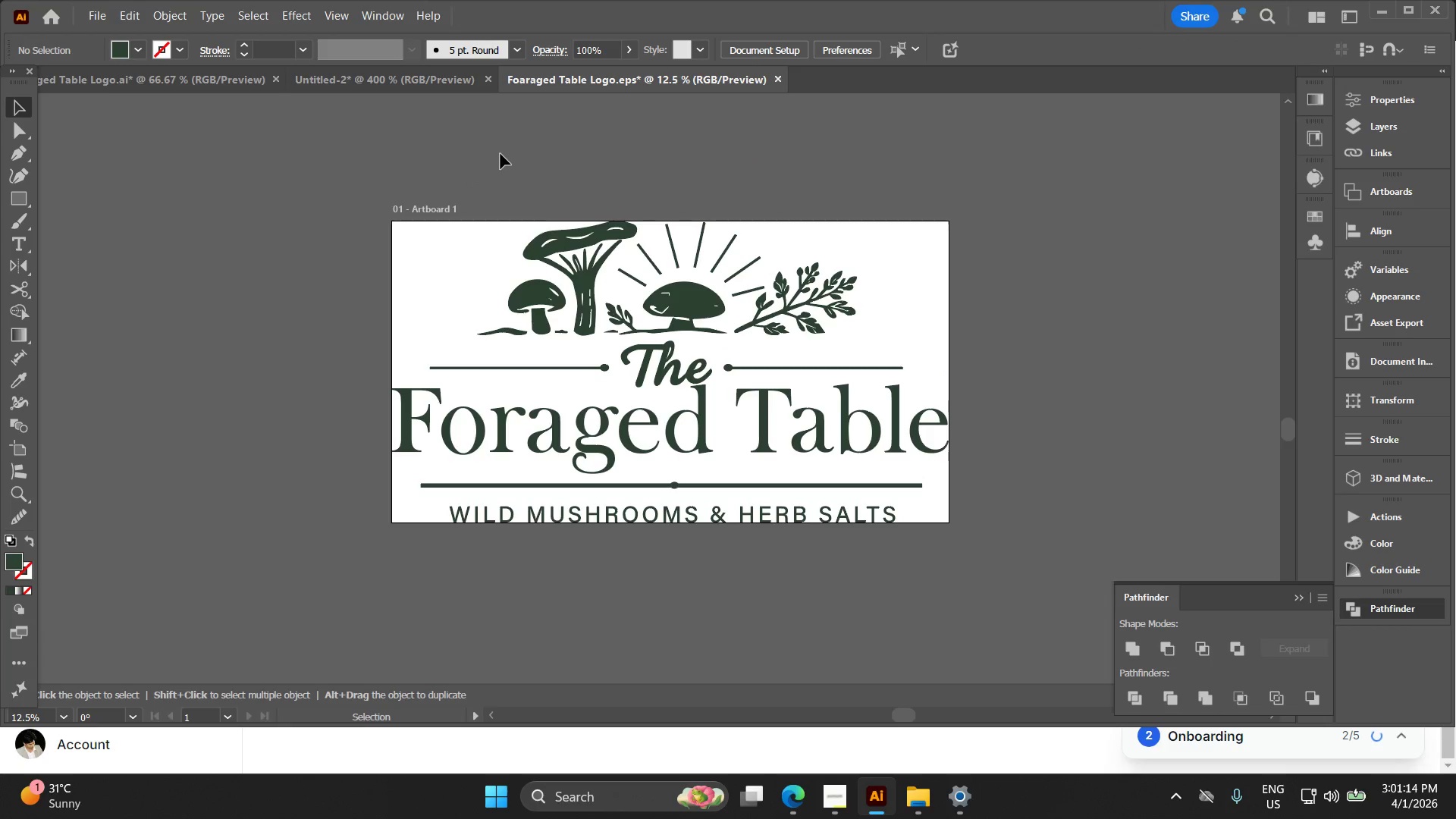 
left_click_drag(start_coordinate=[529, 262], to_coordinate=[510, 246])
 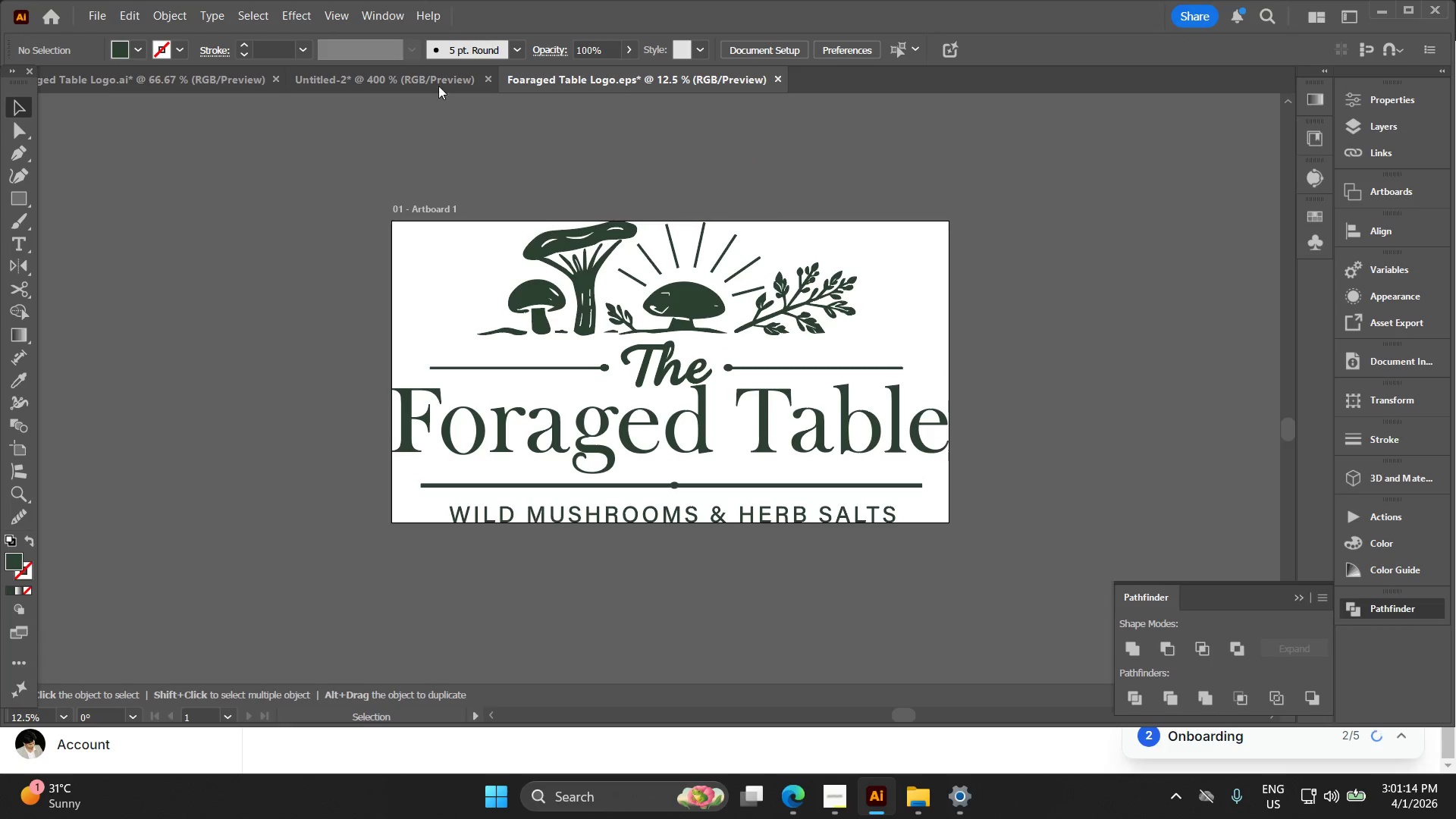 
left_click([436, 80])
 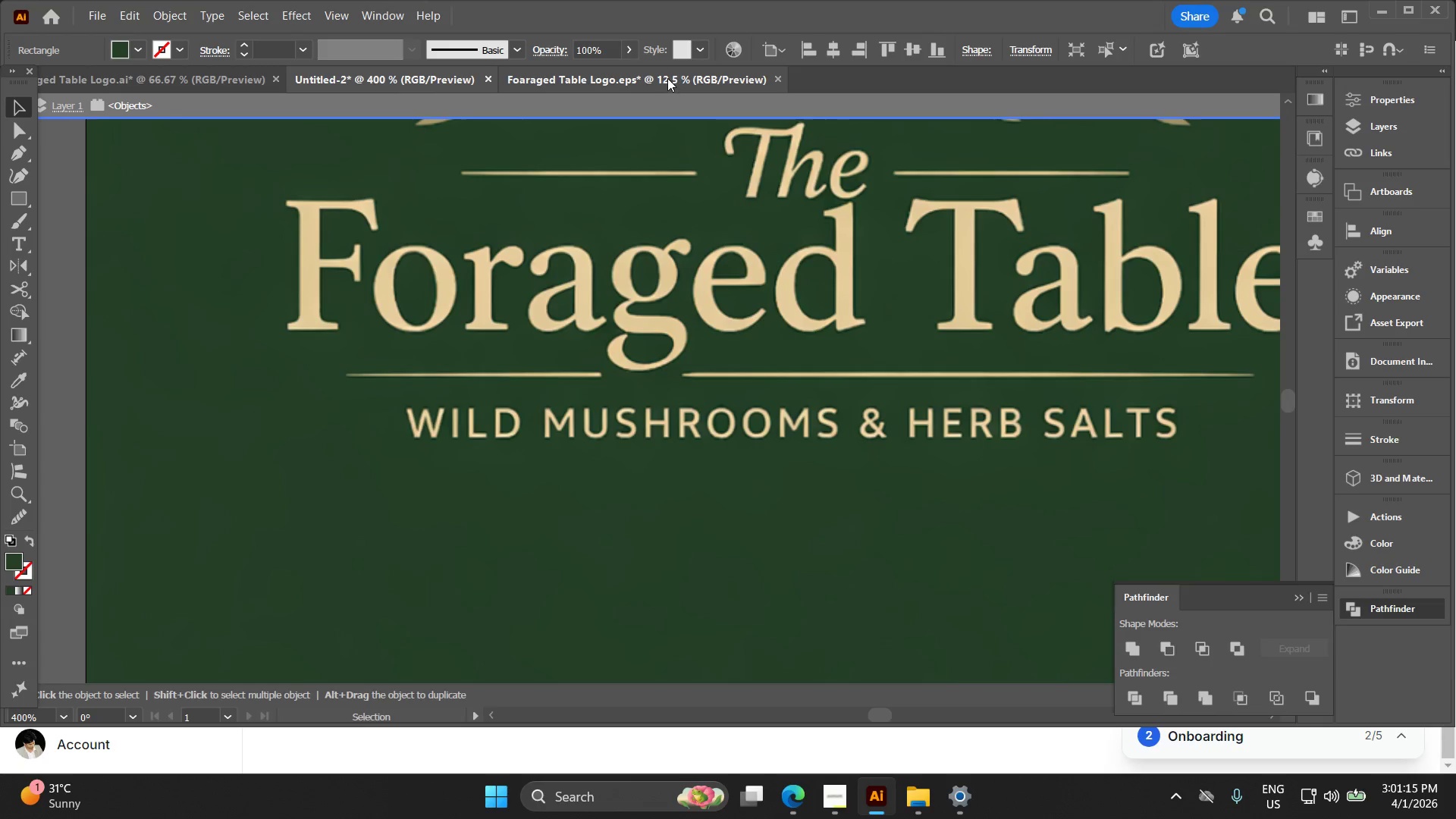 
scroll: coordinate [655, 365], scroll_direction: up, amount: 4.0
 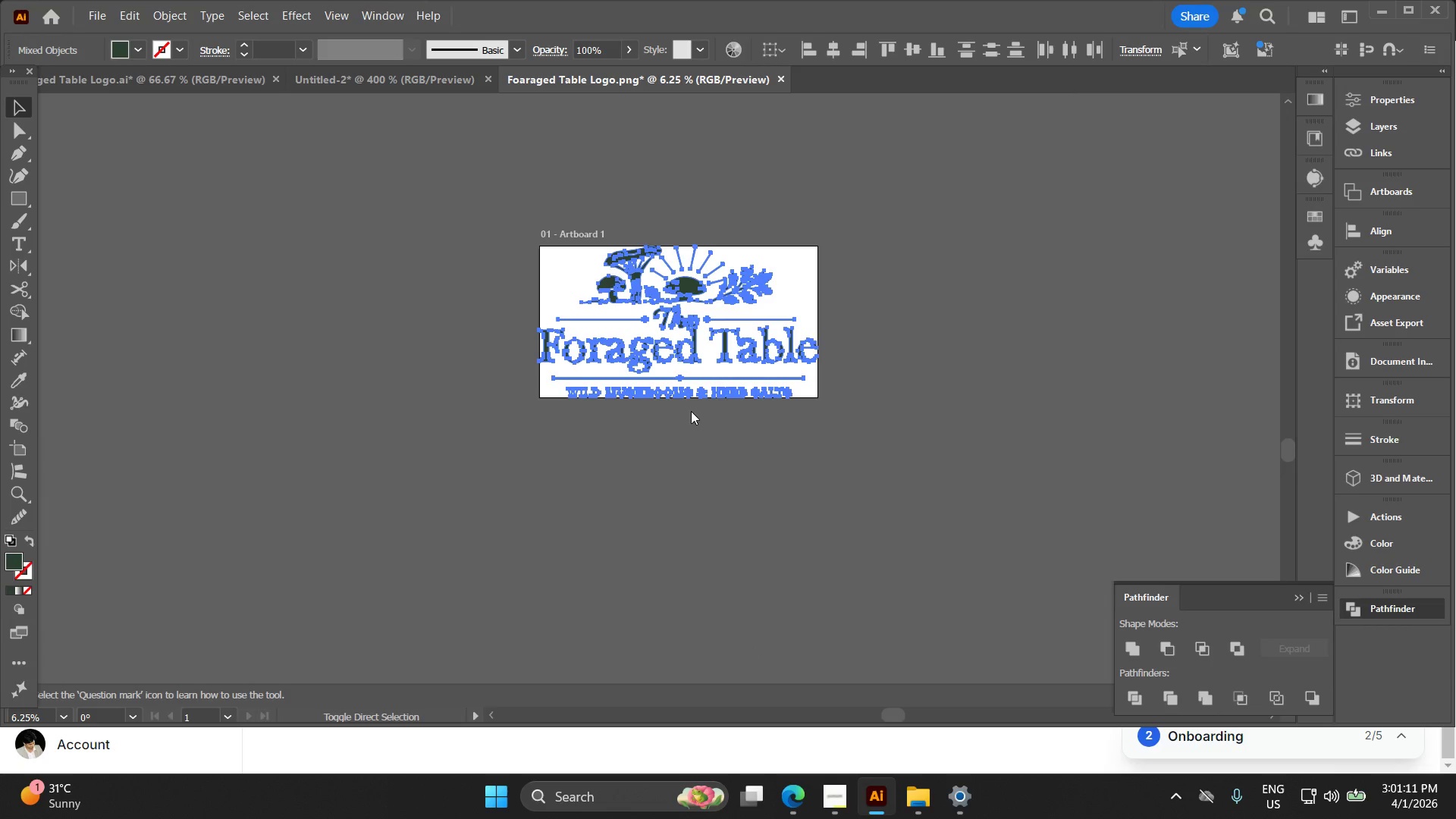 
left_click([667, 78])
 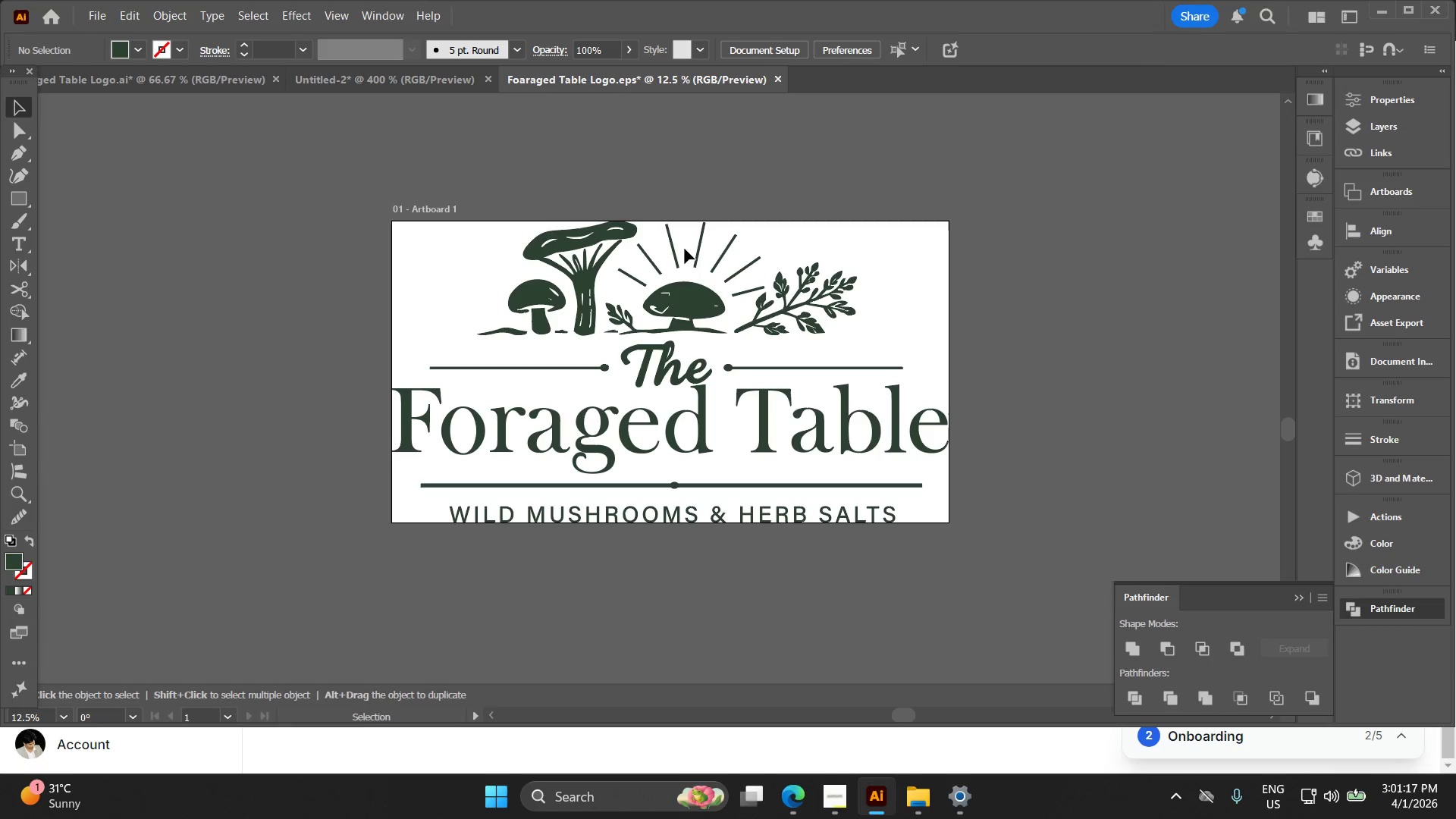 
scroll: coordinate [673, 447], scroll_direction: none, amount: 0.0
 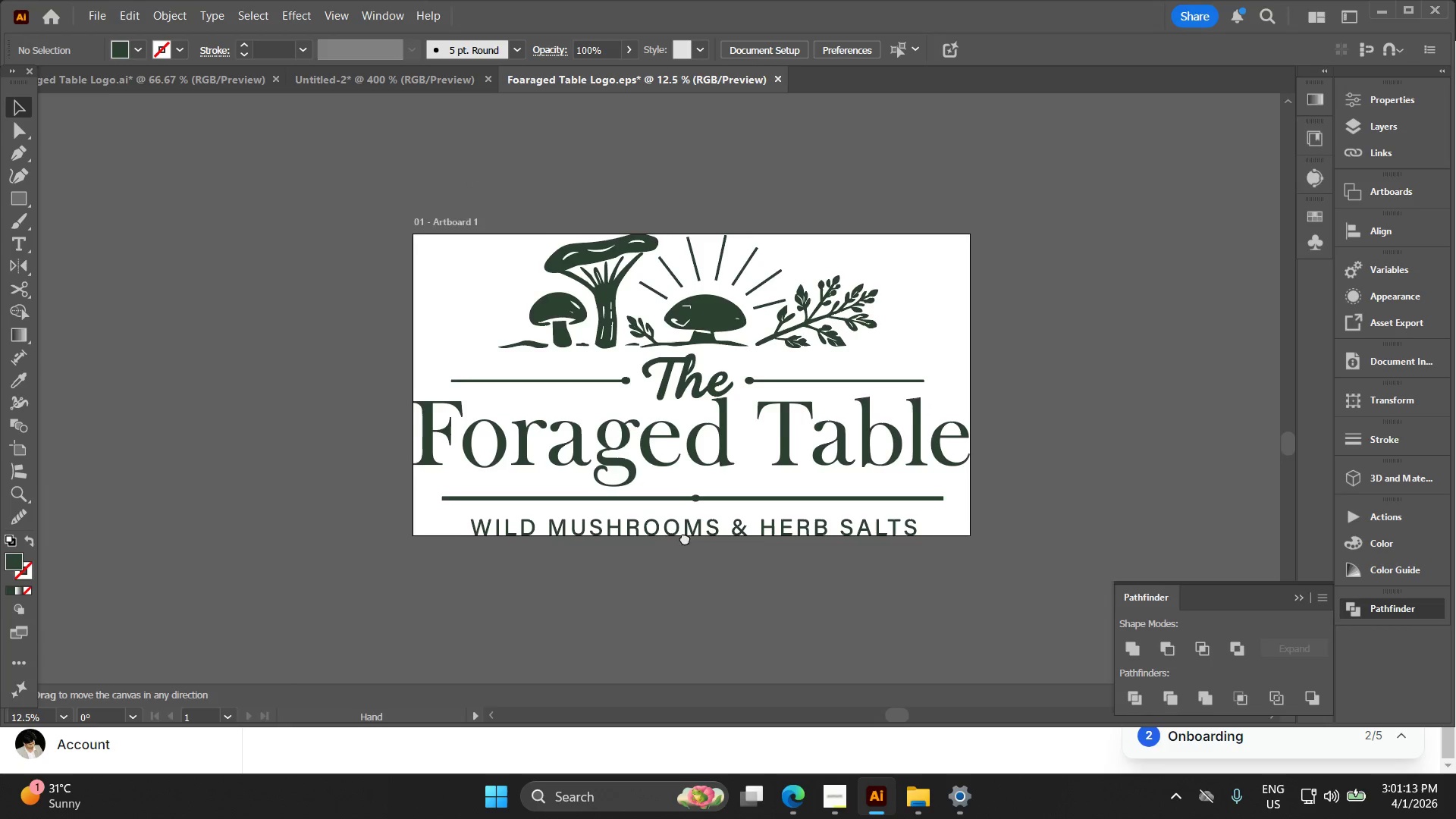 
left_click_drag(start_coordinate=[700, 310], to_coordinate=[662, 303])
 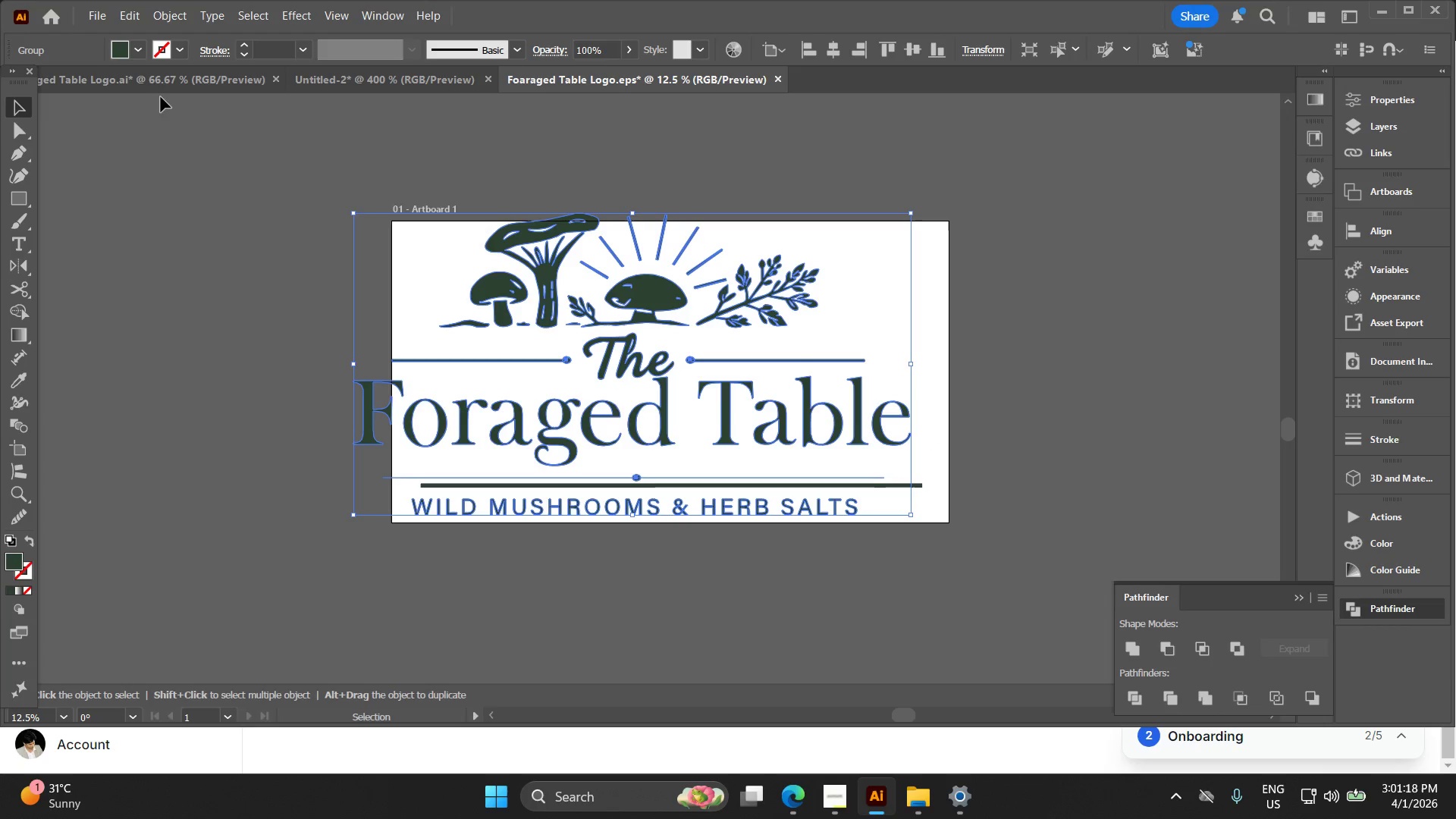 
key(Control+N)
 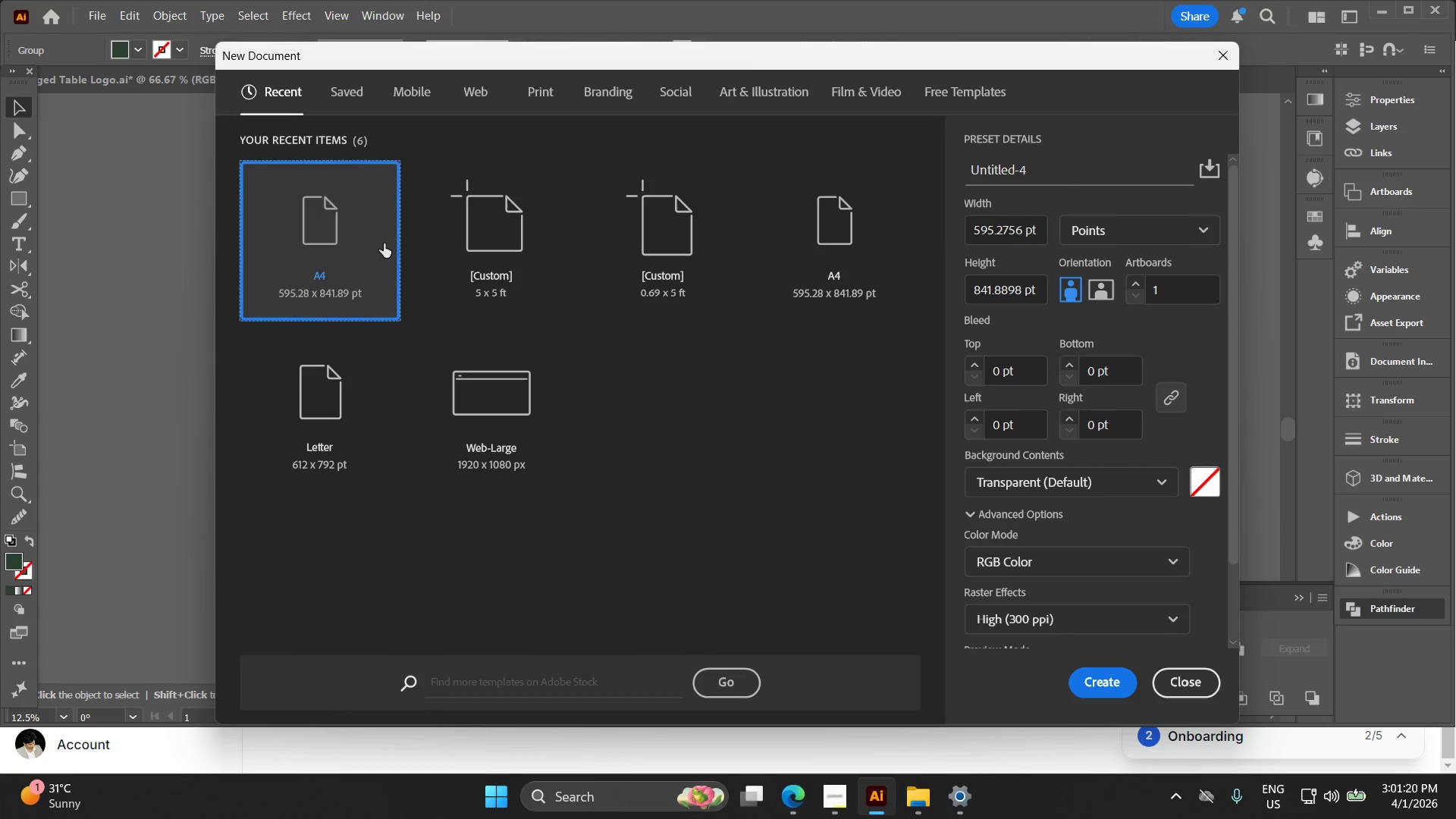 
double_click([342, 231])
 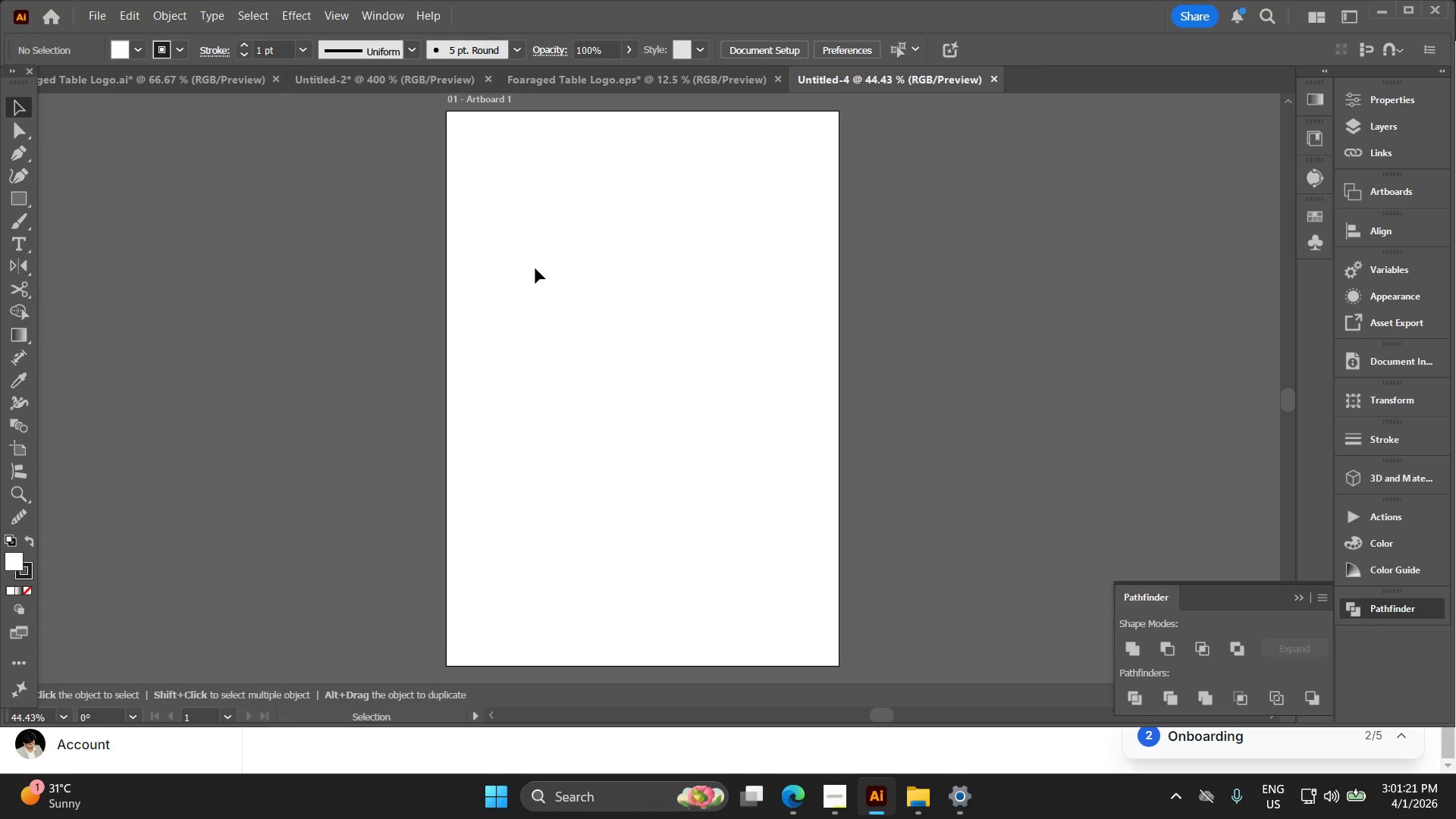 
key(Control+V)
 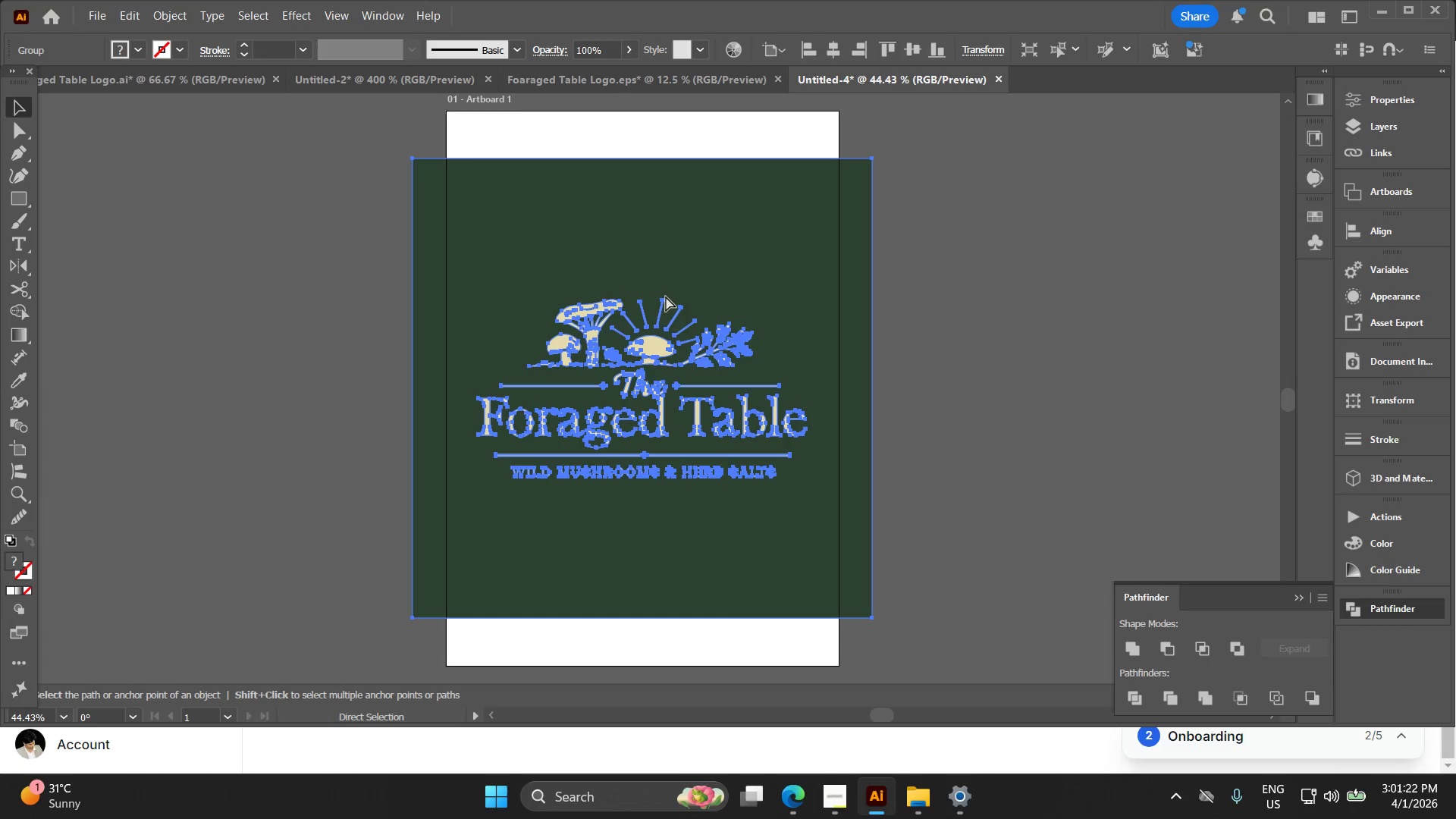 
key(Control+Z)
 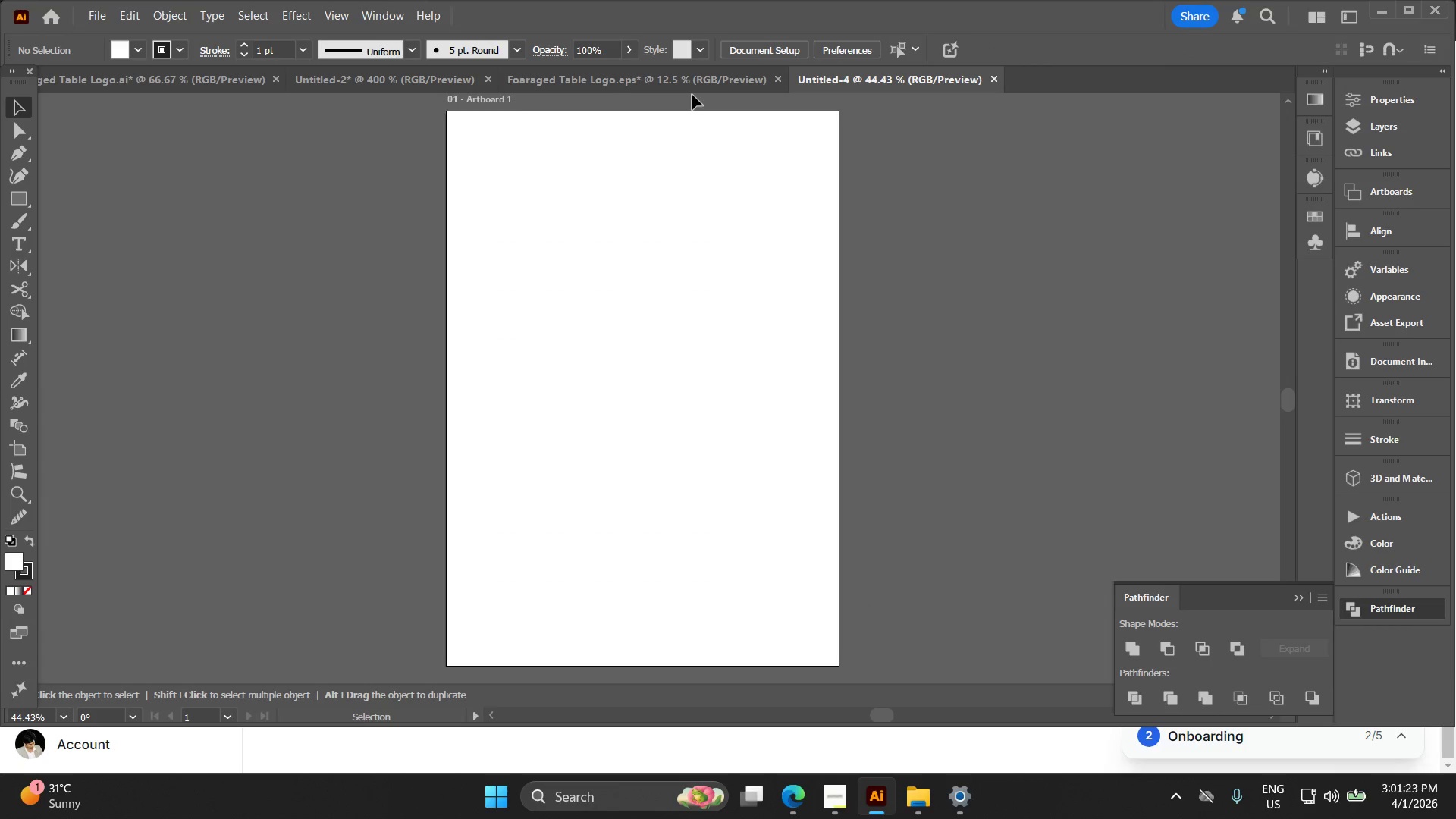 
double_click([698, 74])
 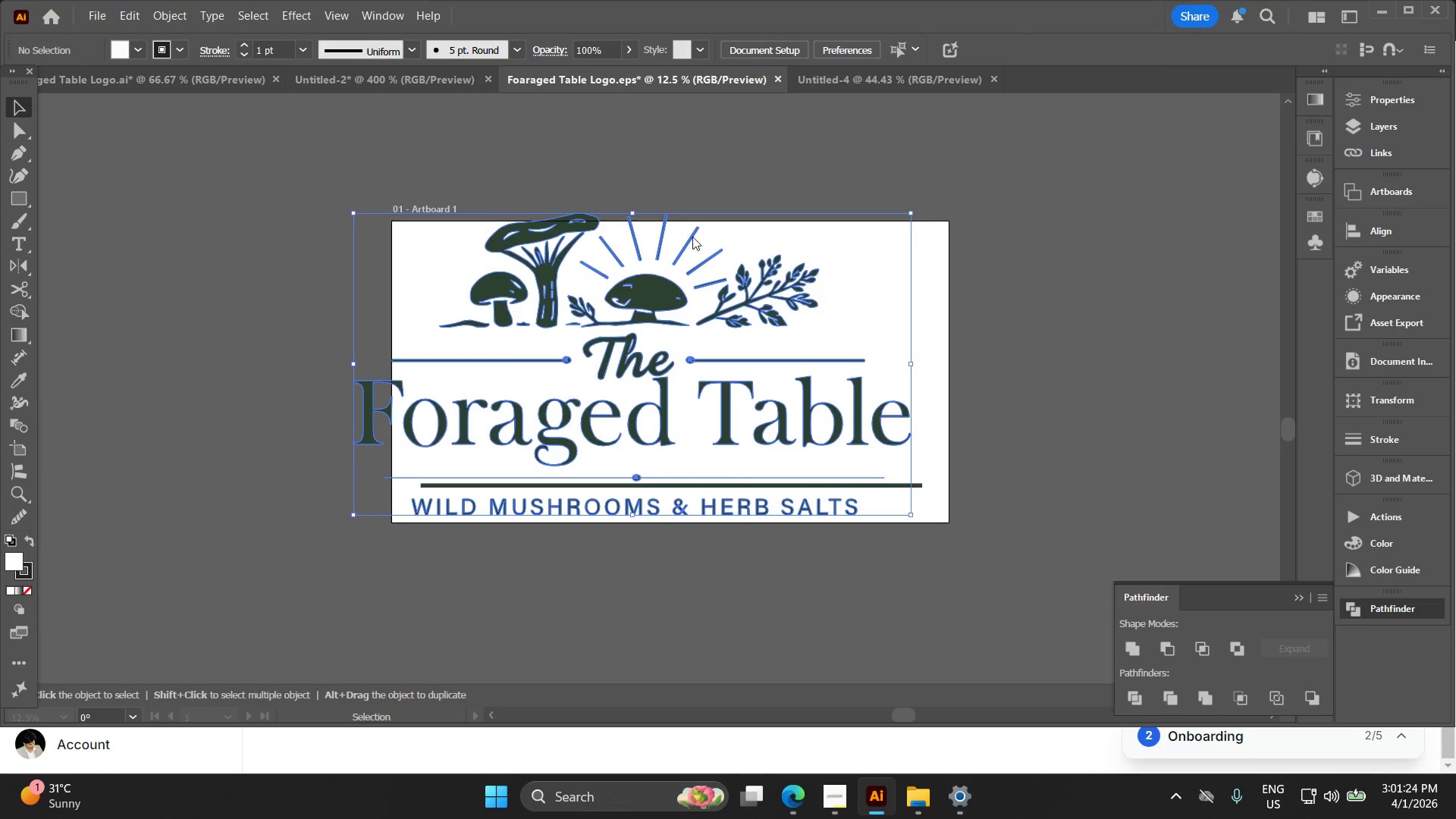 
key(Control+ControlLeft)
 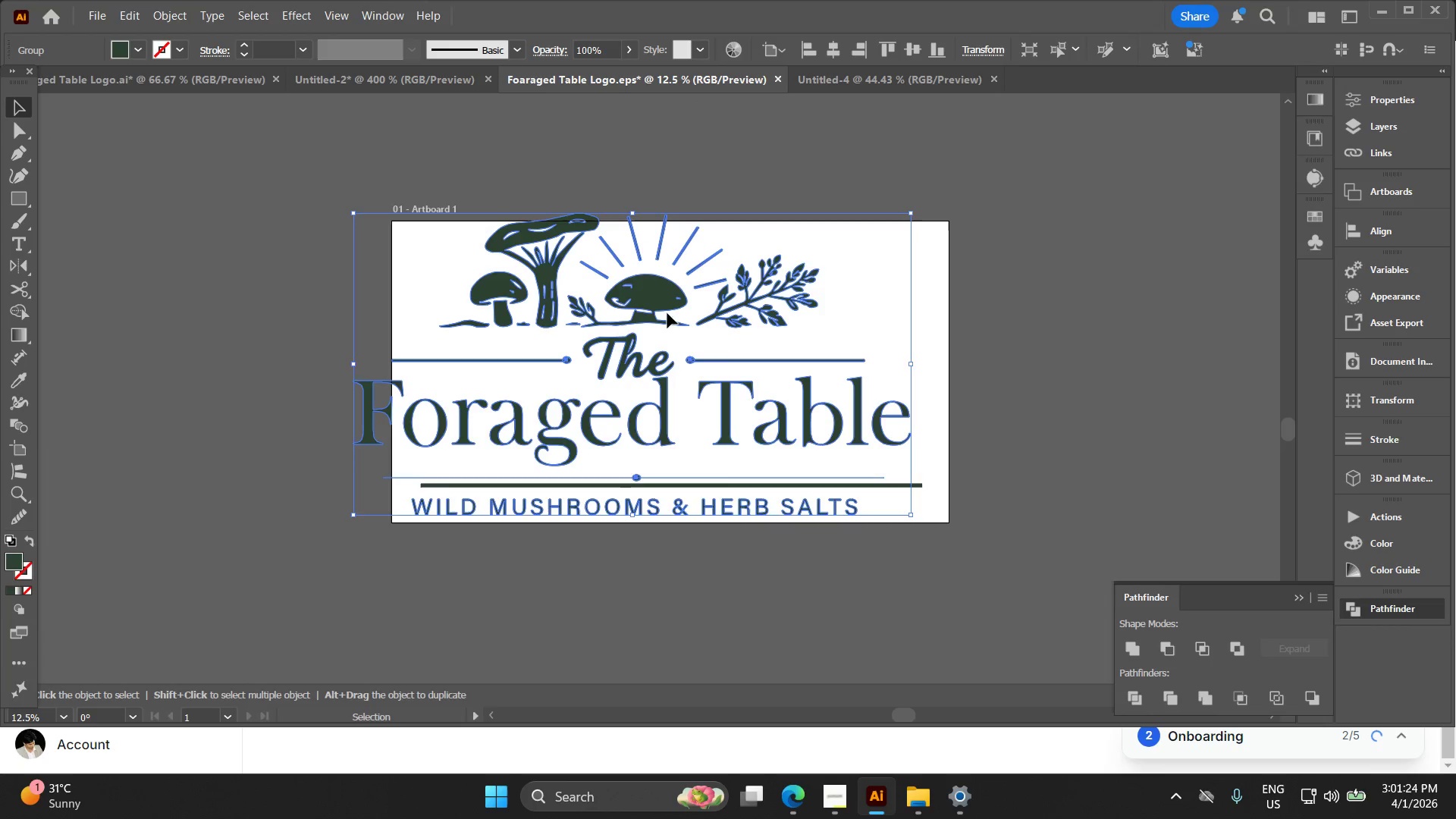 
key(Control+C)
 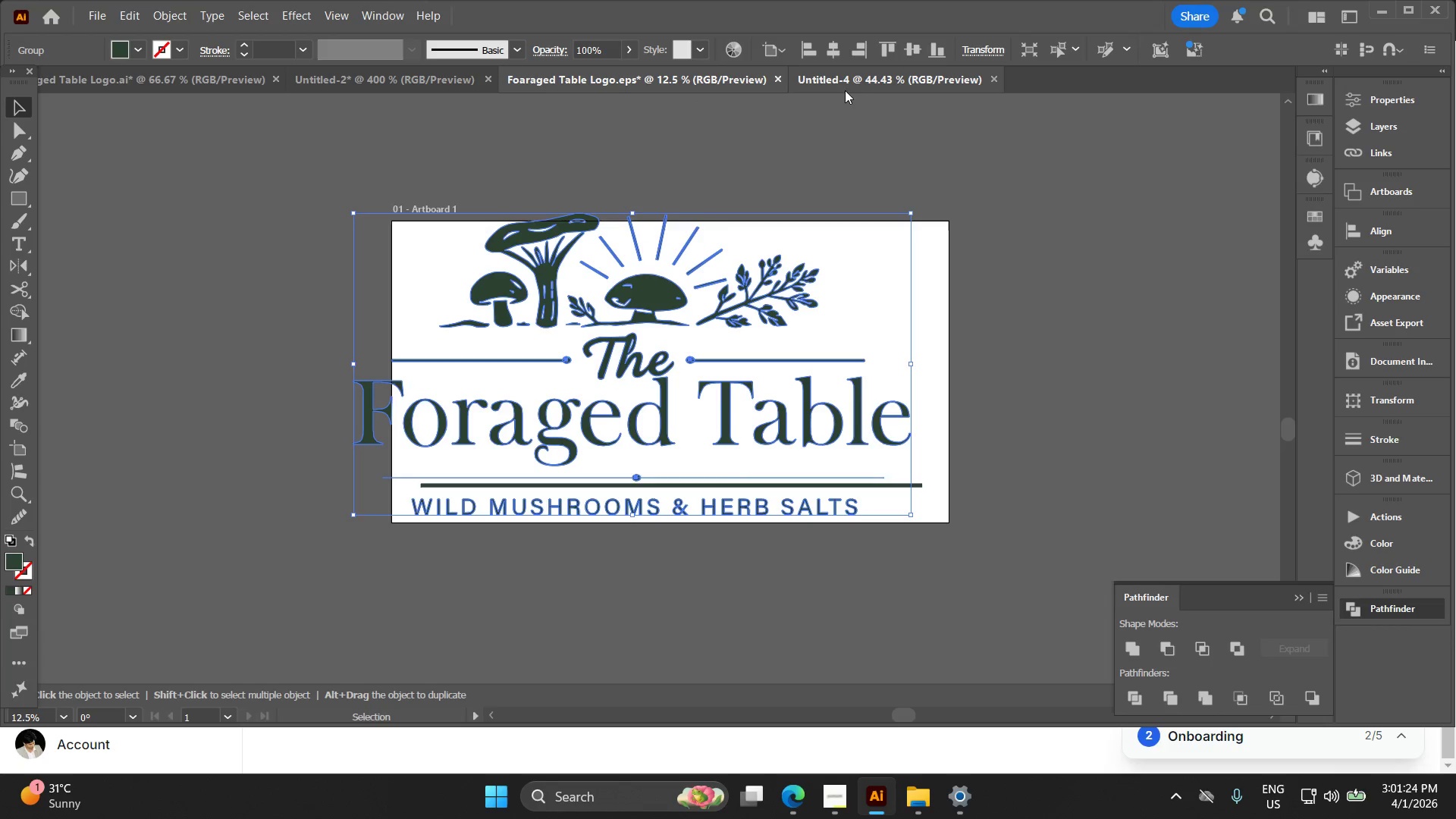 
left_click([852, 84])
 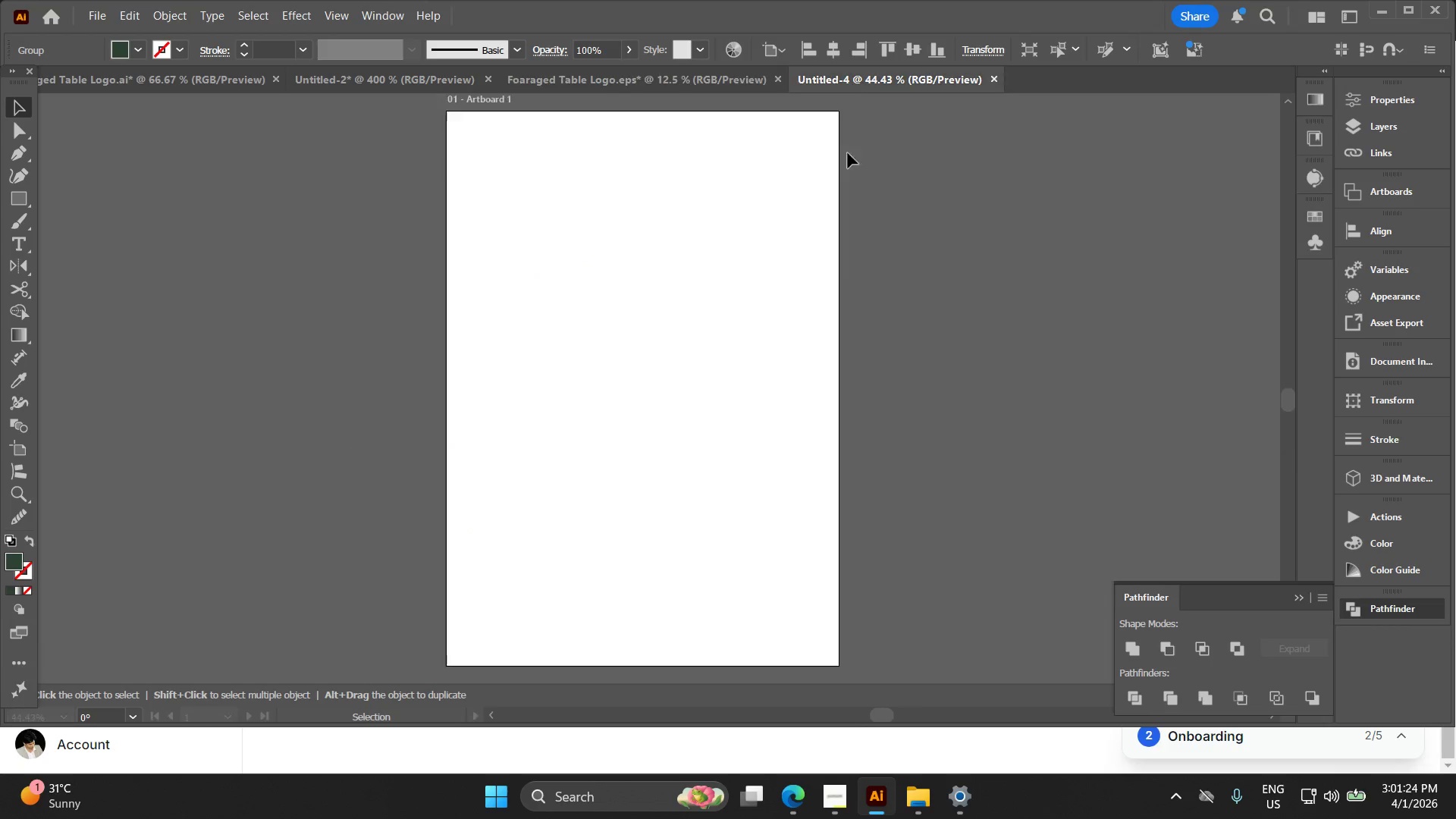 
key(Control+ControlLeft)
 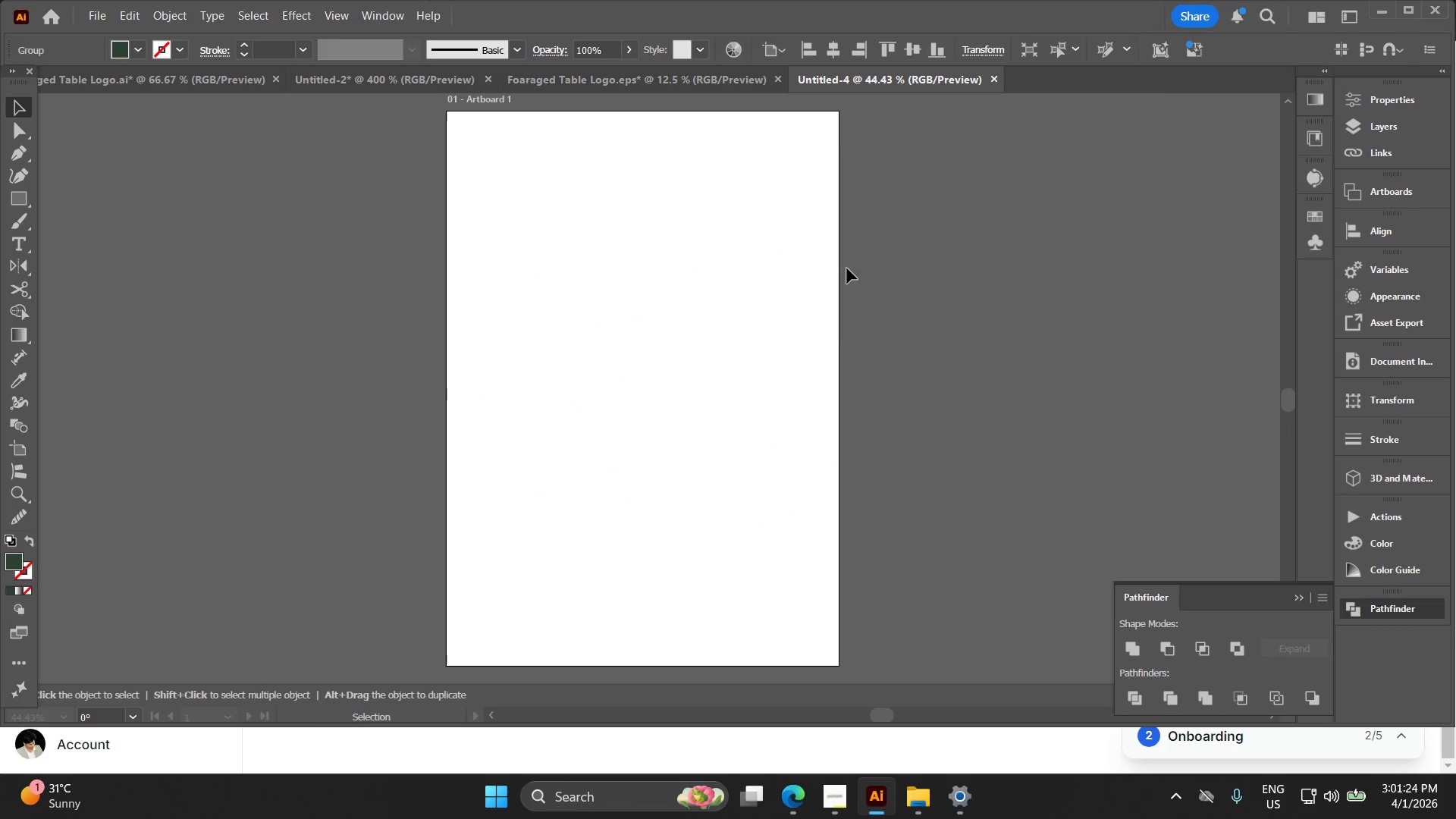 
key(Control+V)
 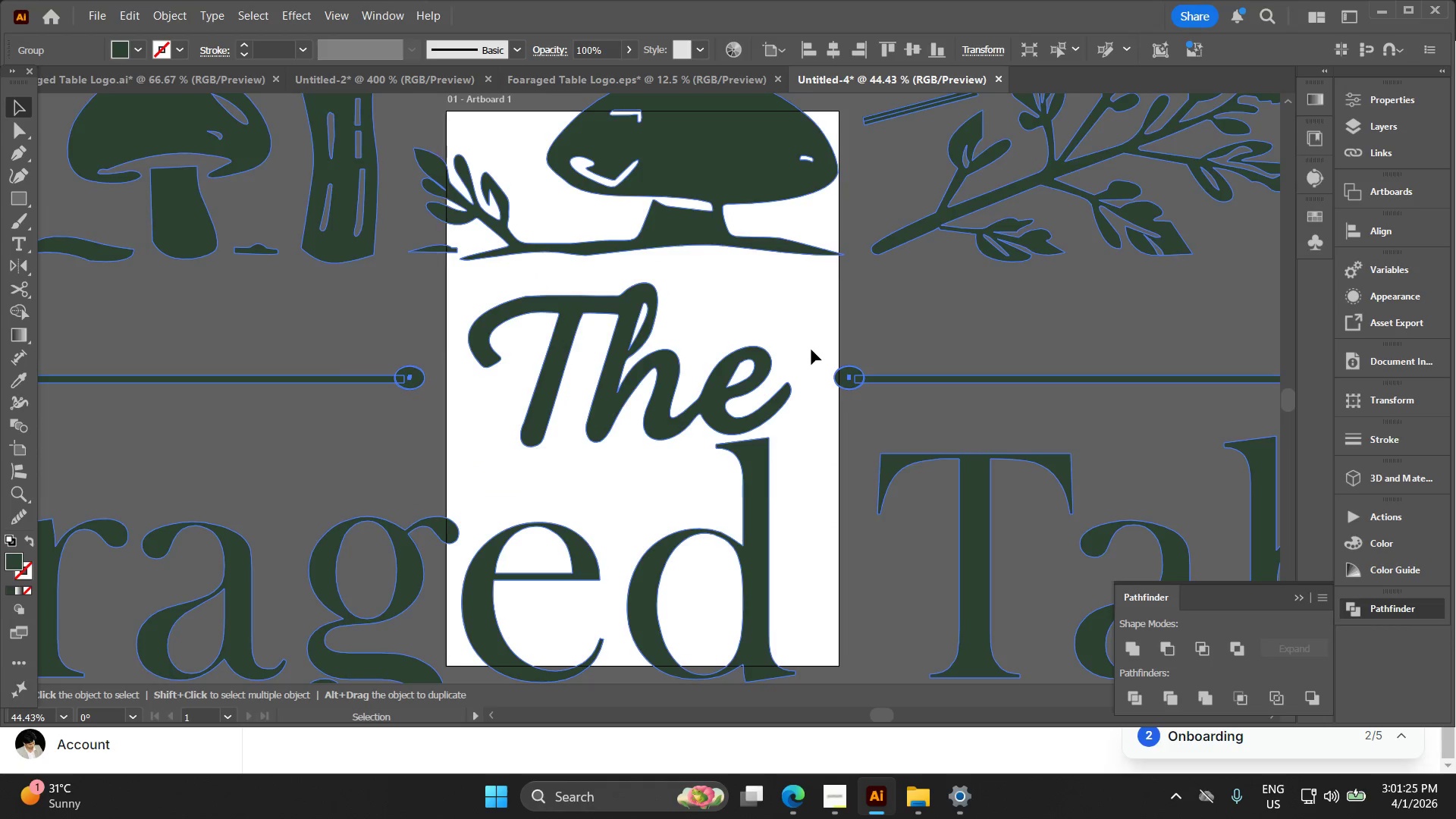 
key(Alt+AltLeft)
 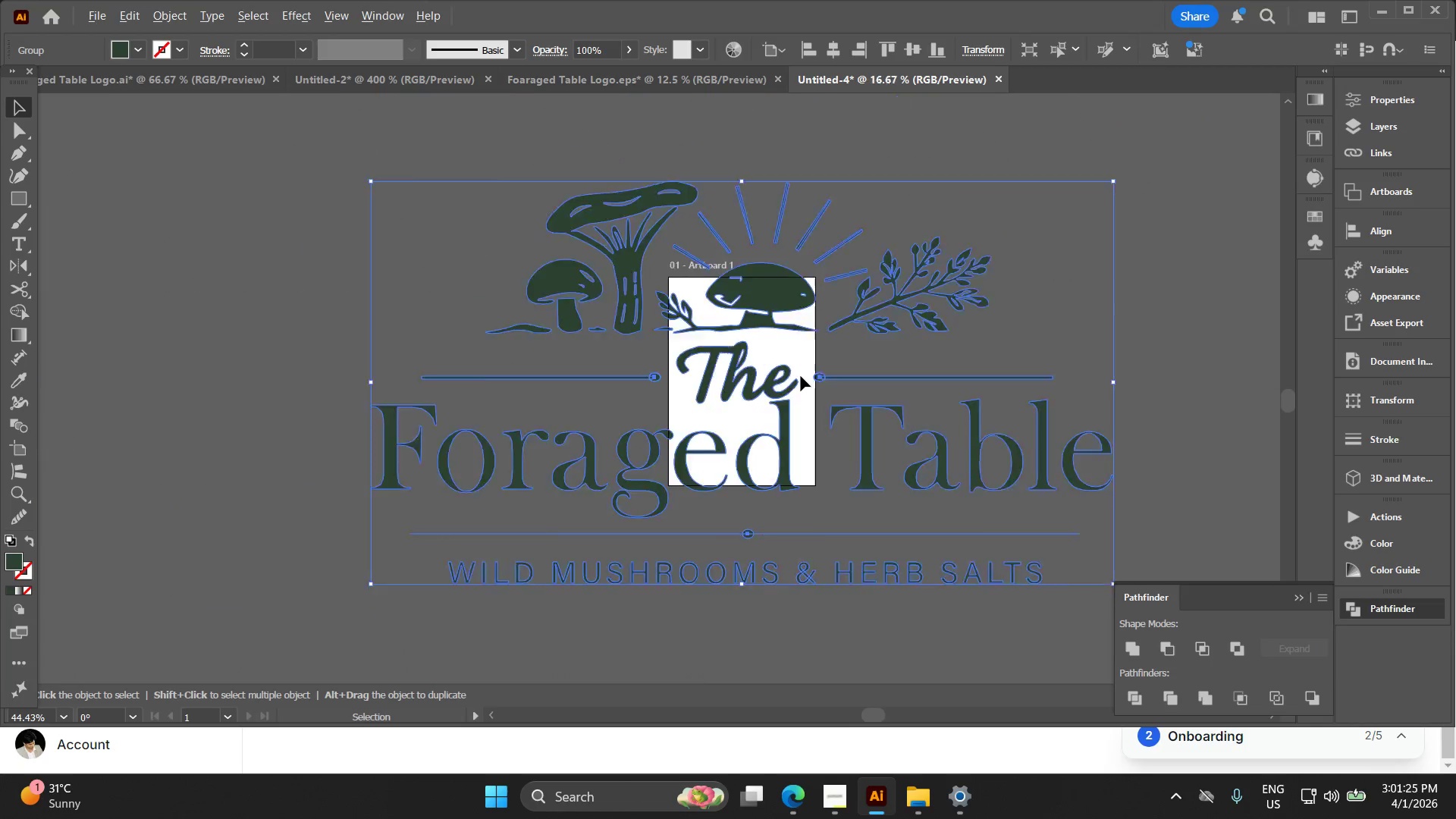 
hold_key(key=AltLeft, duration=1.53)
hold_key(key=ShiftLeft, duration=1.52)
left_click_drag(start_coordinate=[1037, 378], to_coordinate=[782, 378])
 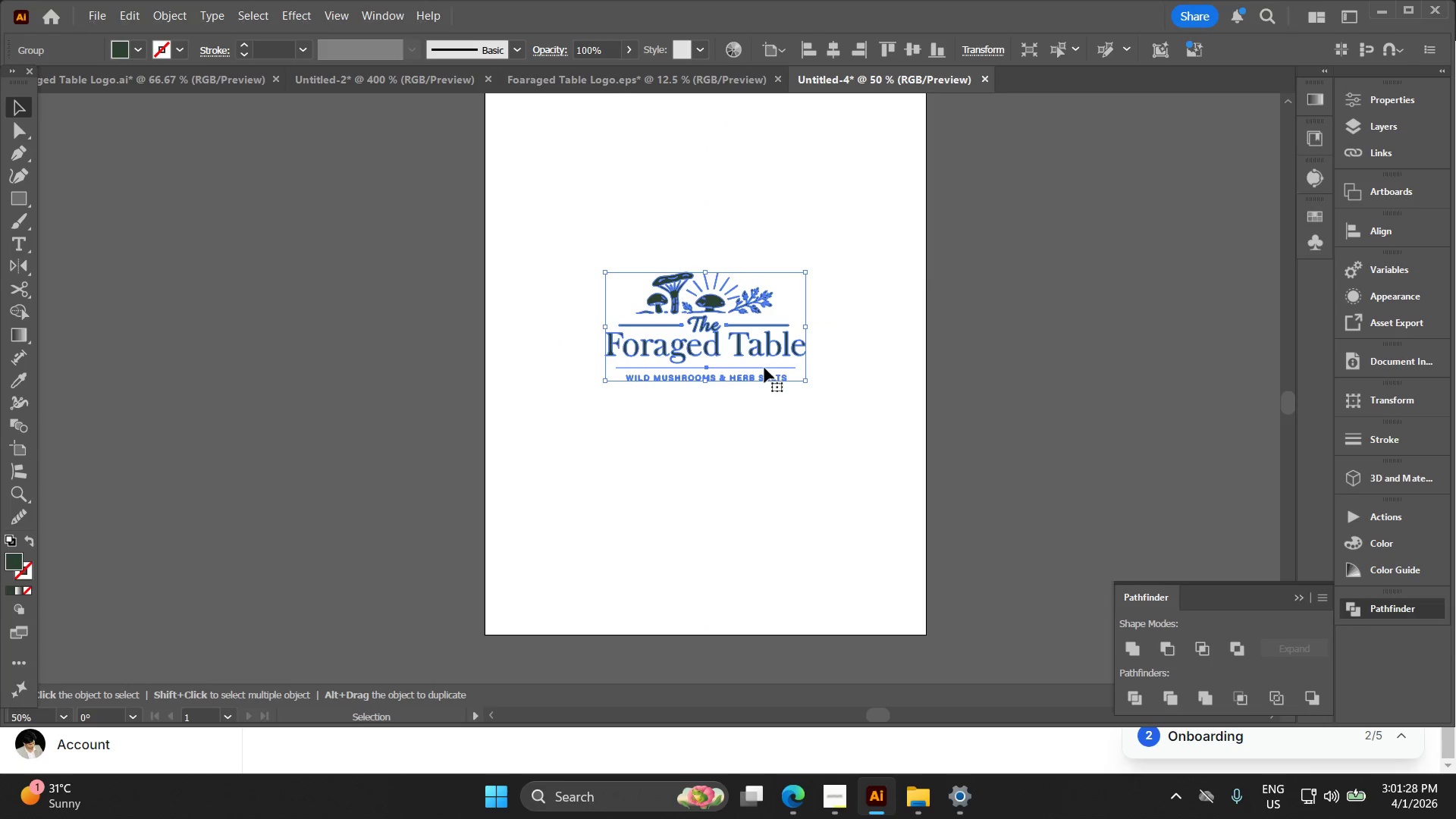 
hold_key(key=ShiftLeft, duration=0.66)
 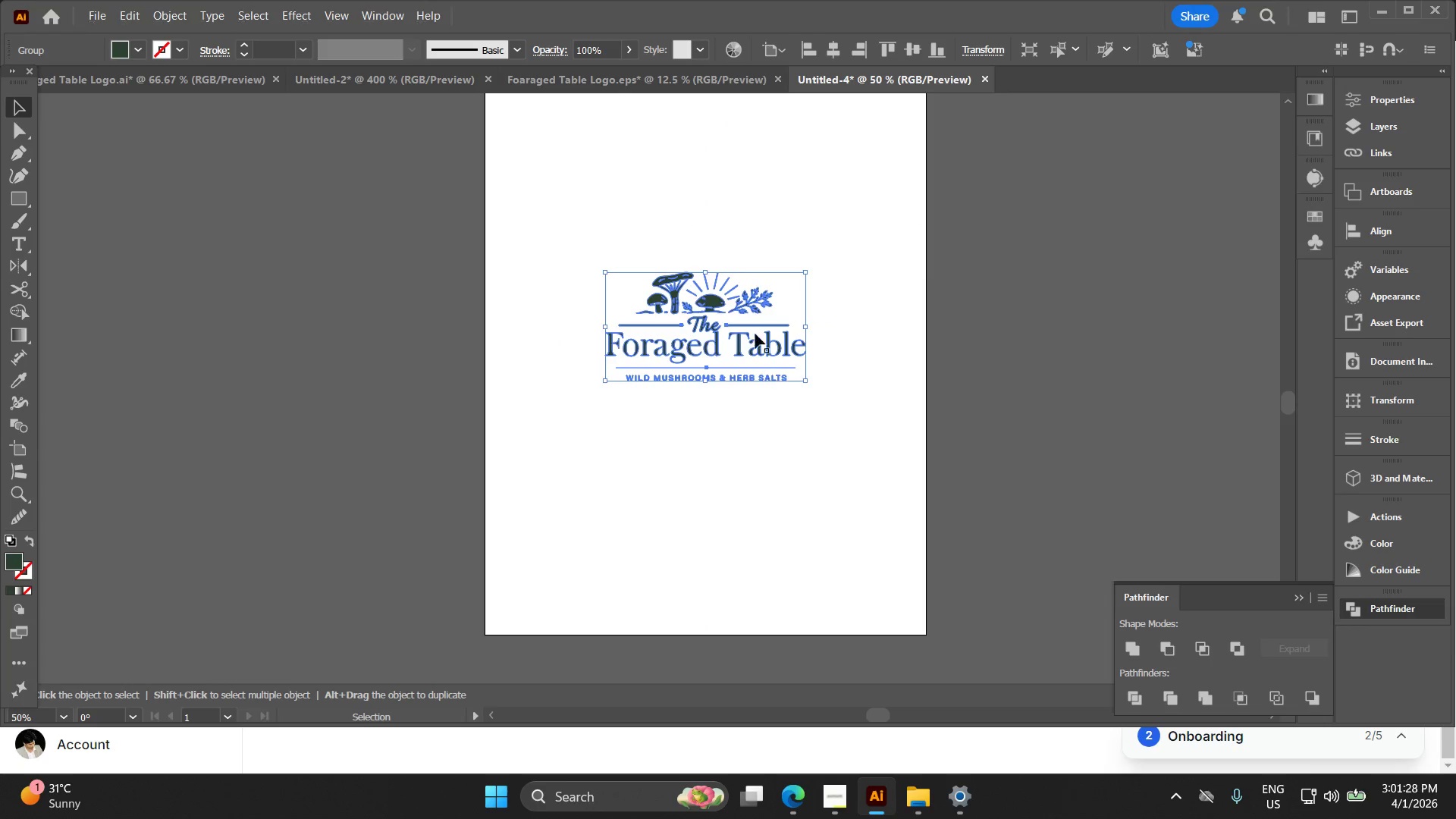 
hold_key(key=AltLeft, duration=0.61)
 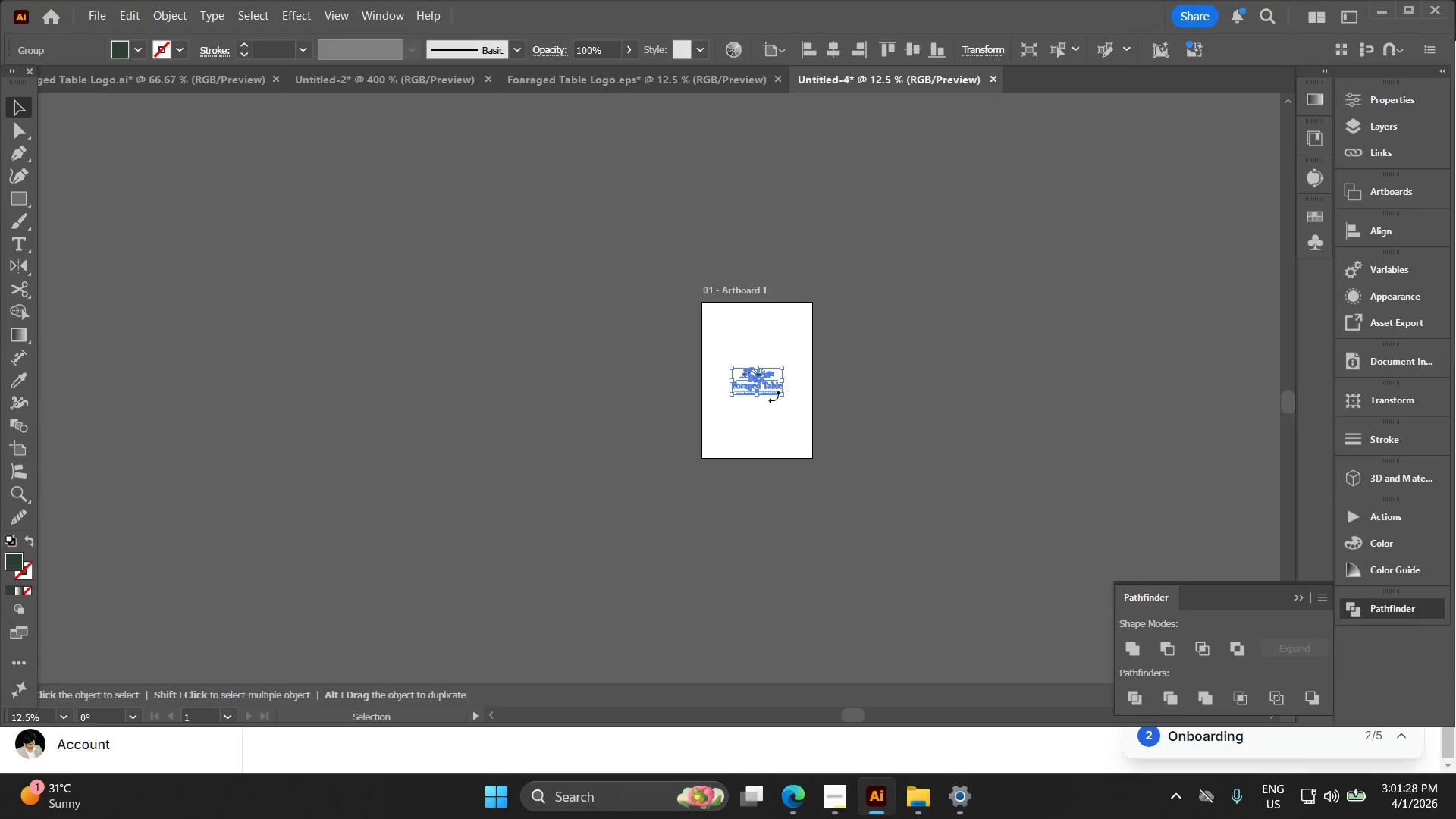 
key(Alt+AltLeft)
 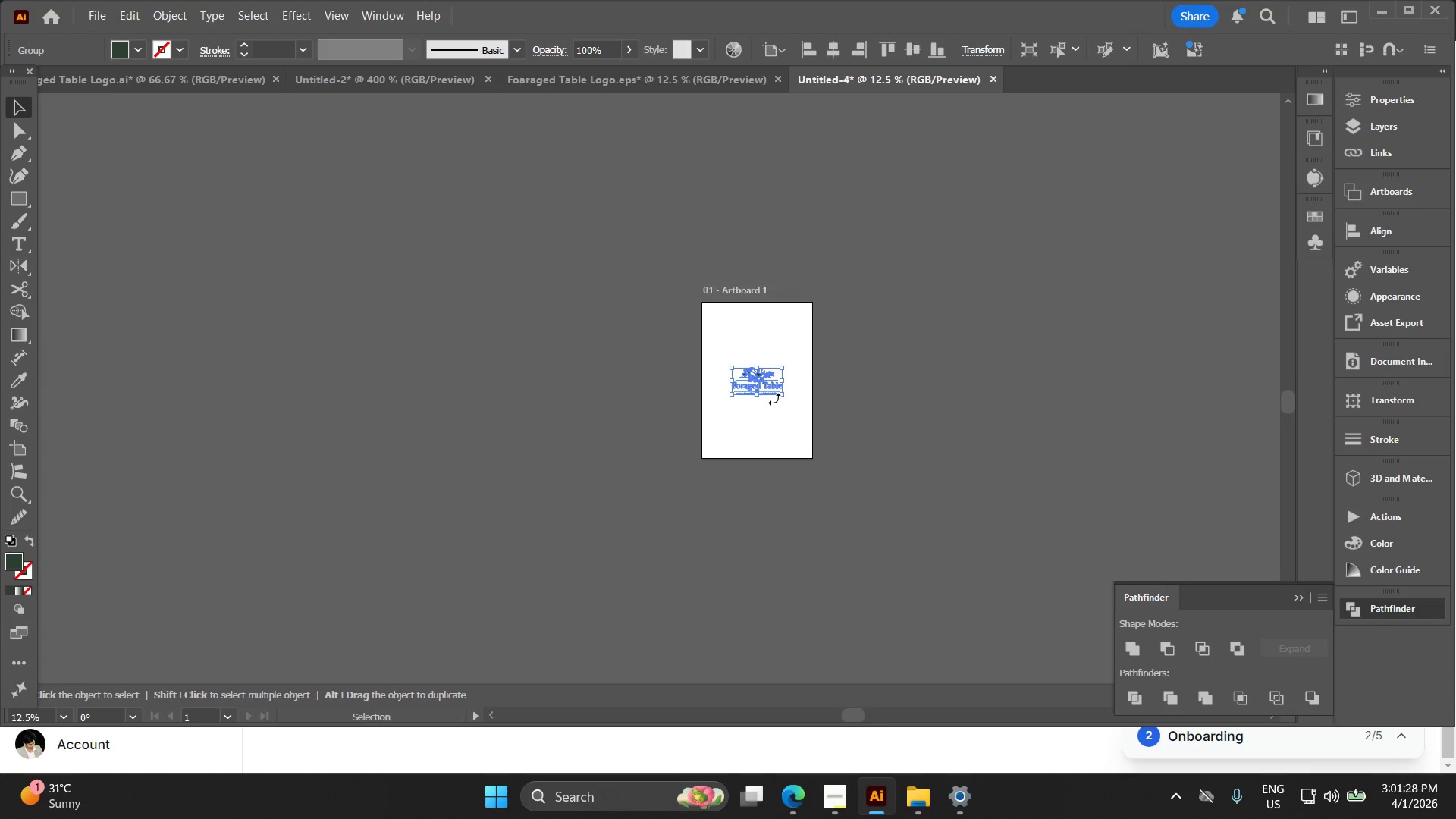 
key(Alt+AltLeft)
 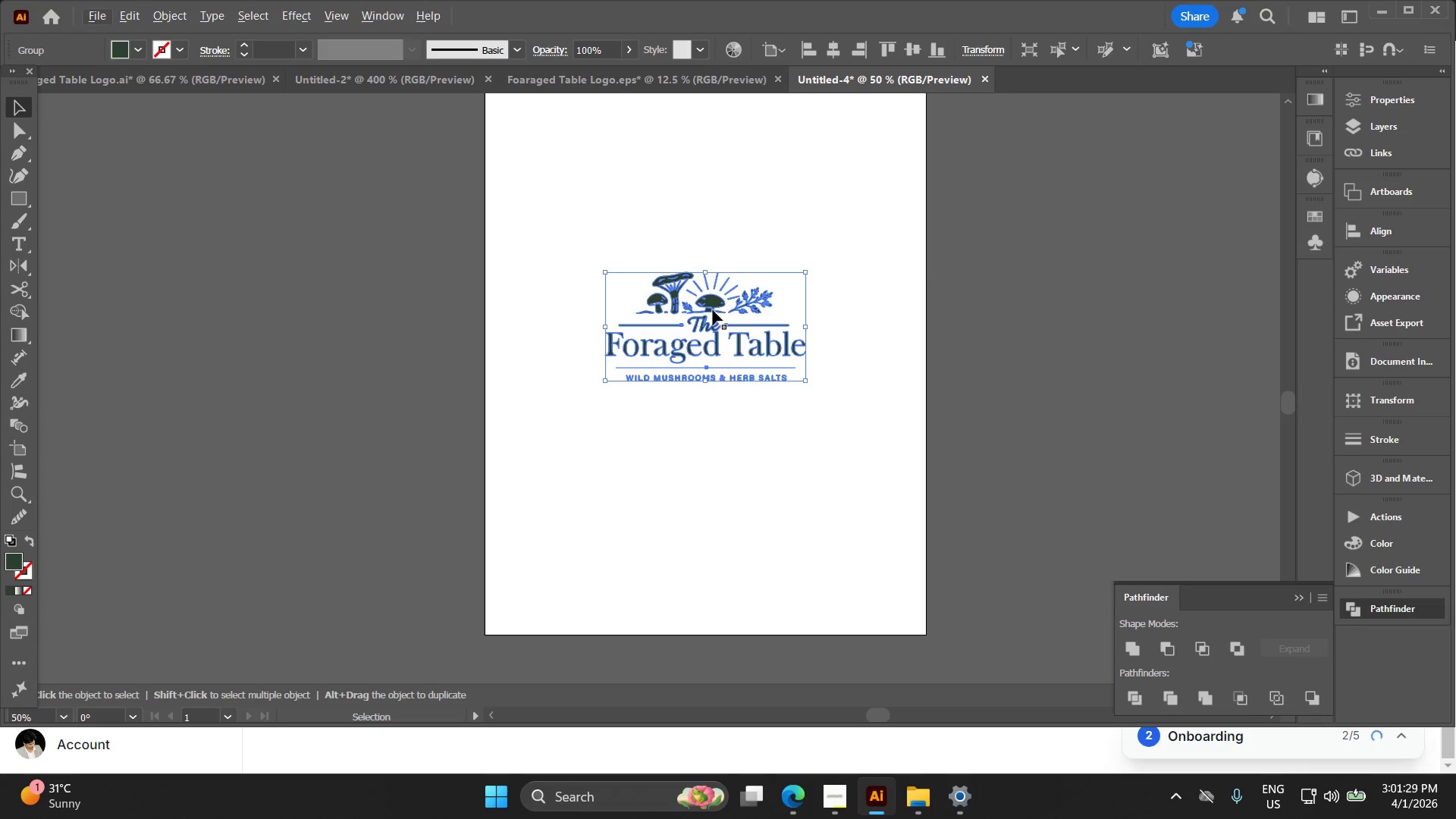 
hold_key(key=Space, duration=0.38)
 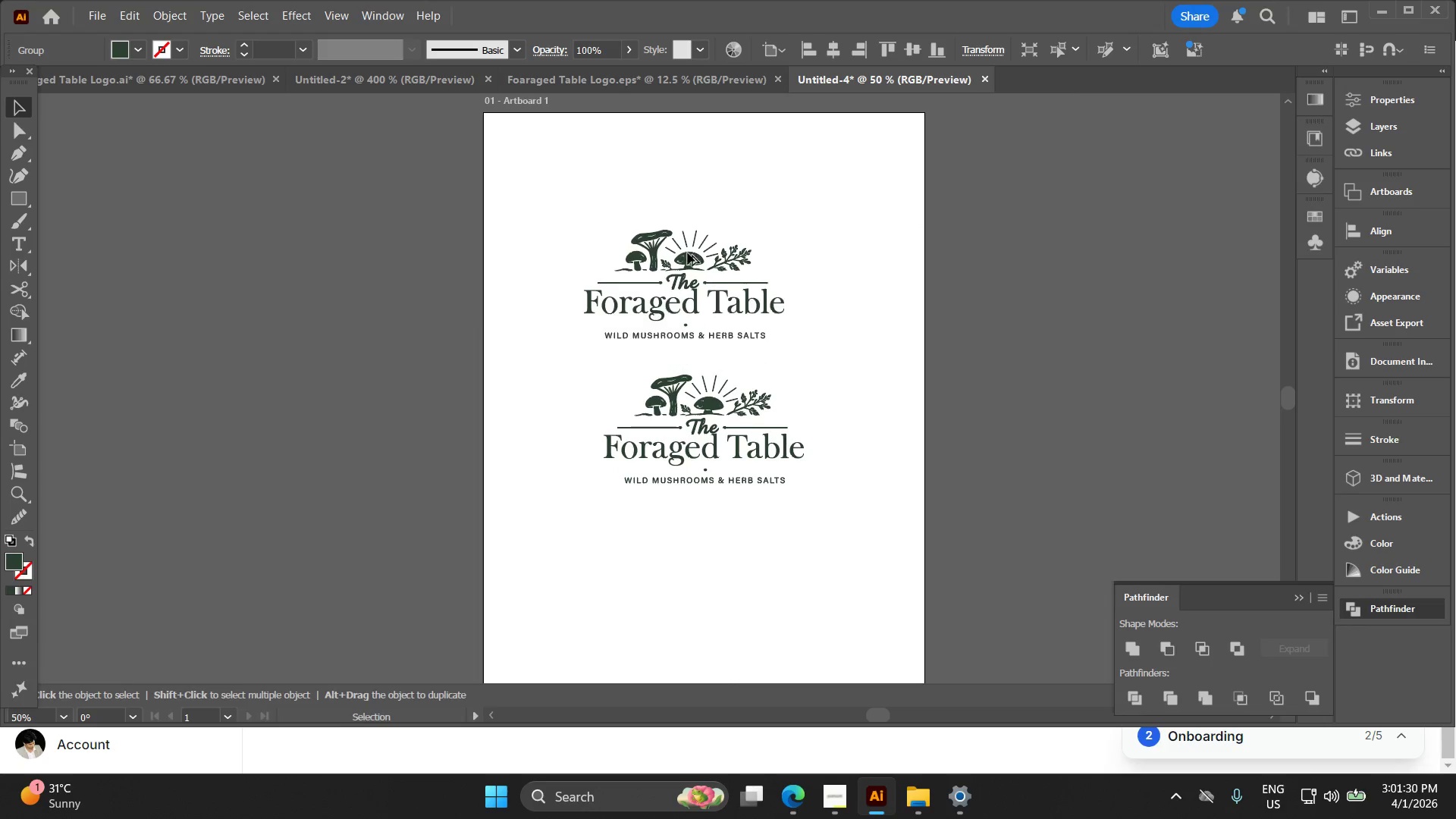 
left_click_drag(start_coordinate=[713, 312], to_coordinate=[711, 413])
 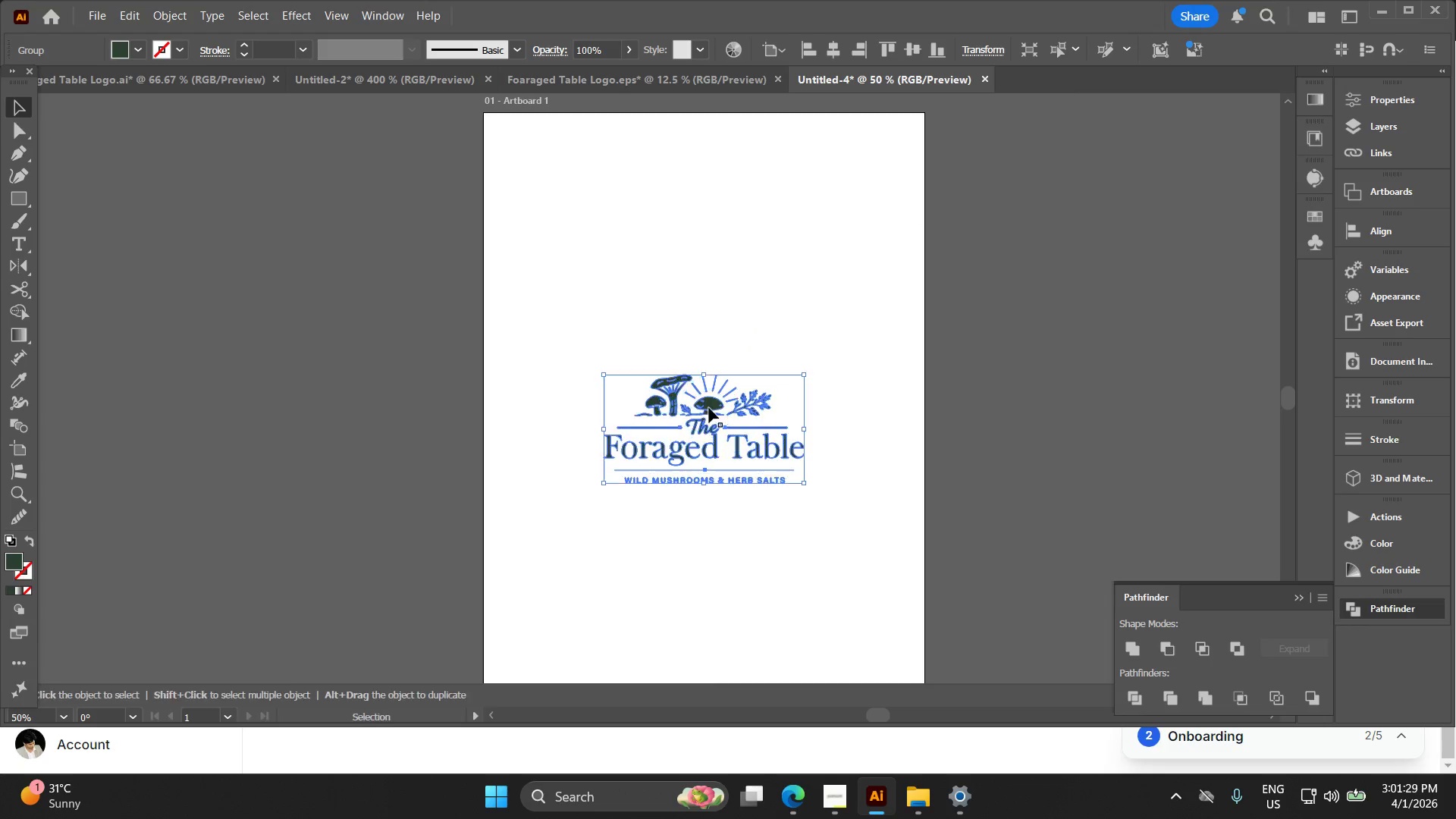 
hold_key(key=AltLeft, duration=0.78)
left_click_drag(start_coordinate=[708, 406], to_coordinate=[696, 238])
 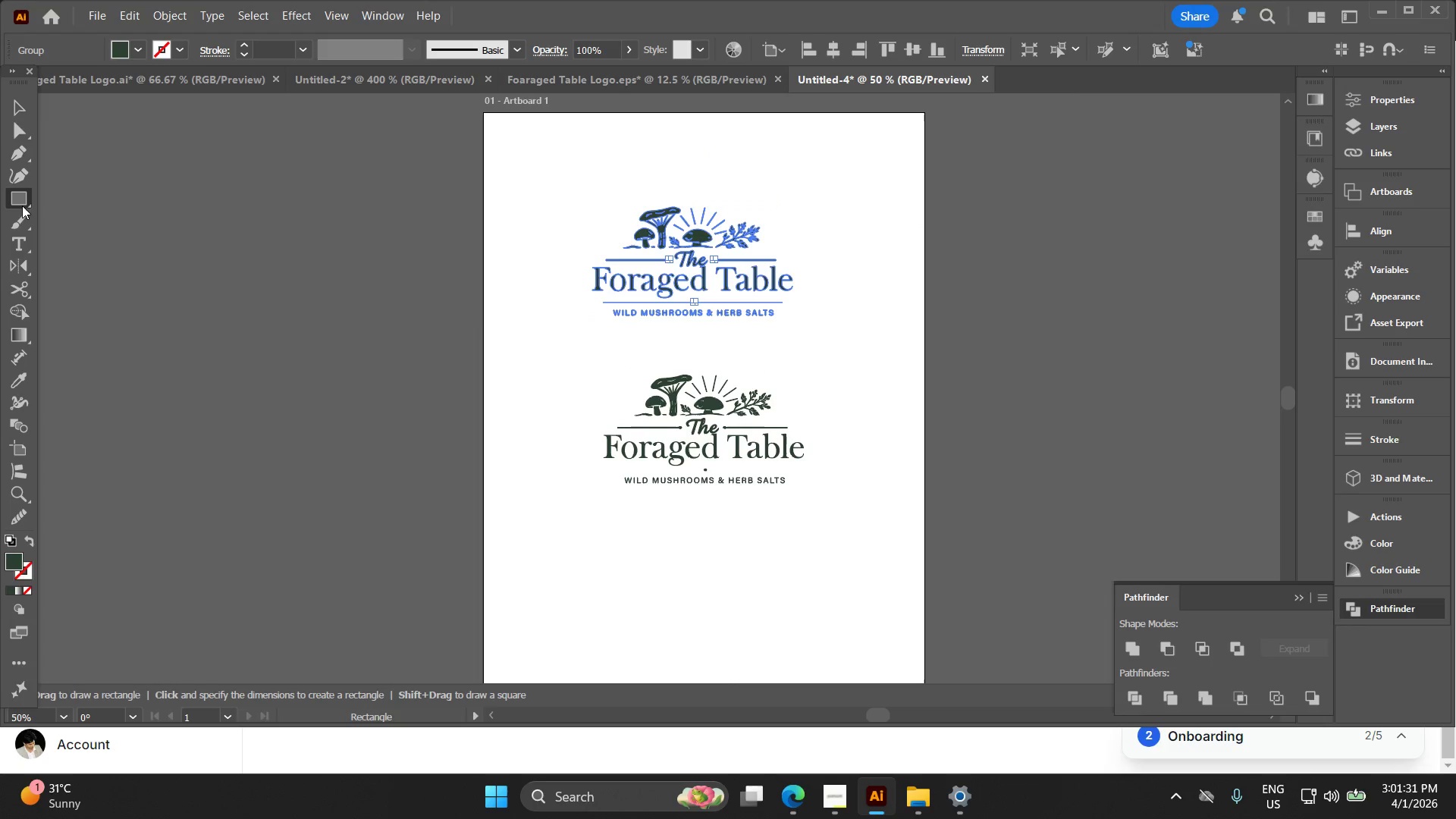 
scroll: coordinate [801, 376], scroll_direction: down, amount: 4.0
 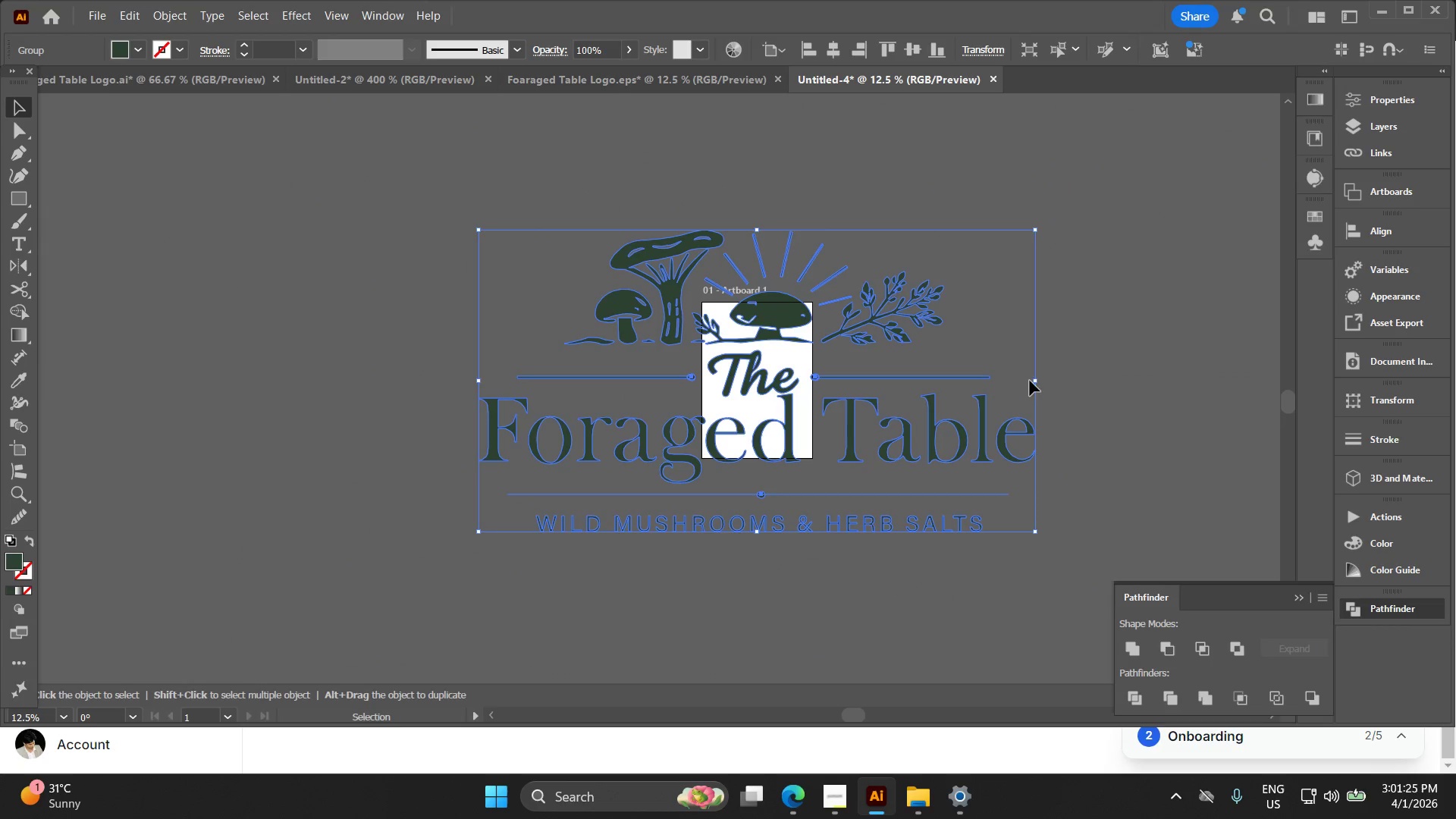 
key(Alt+AltLeft)
 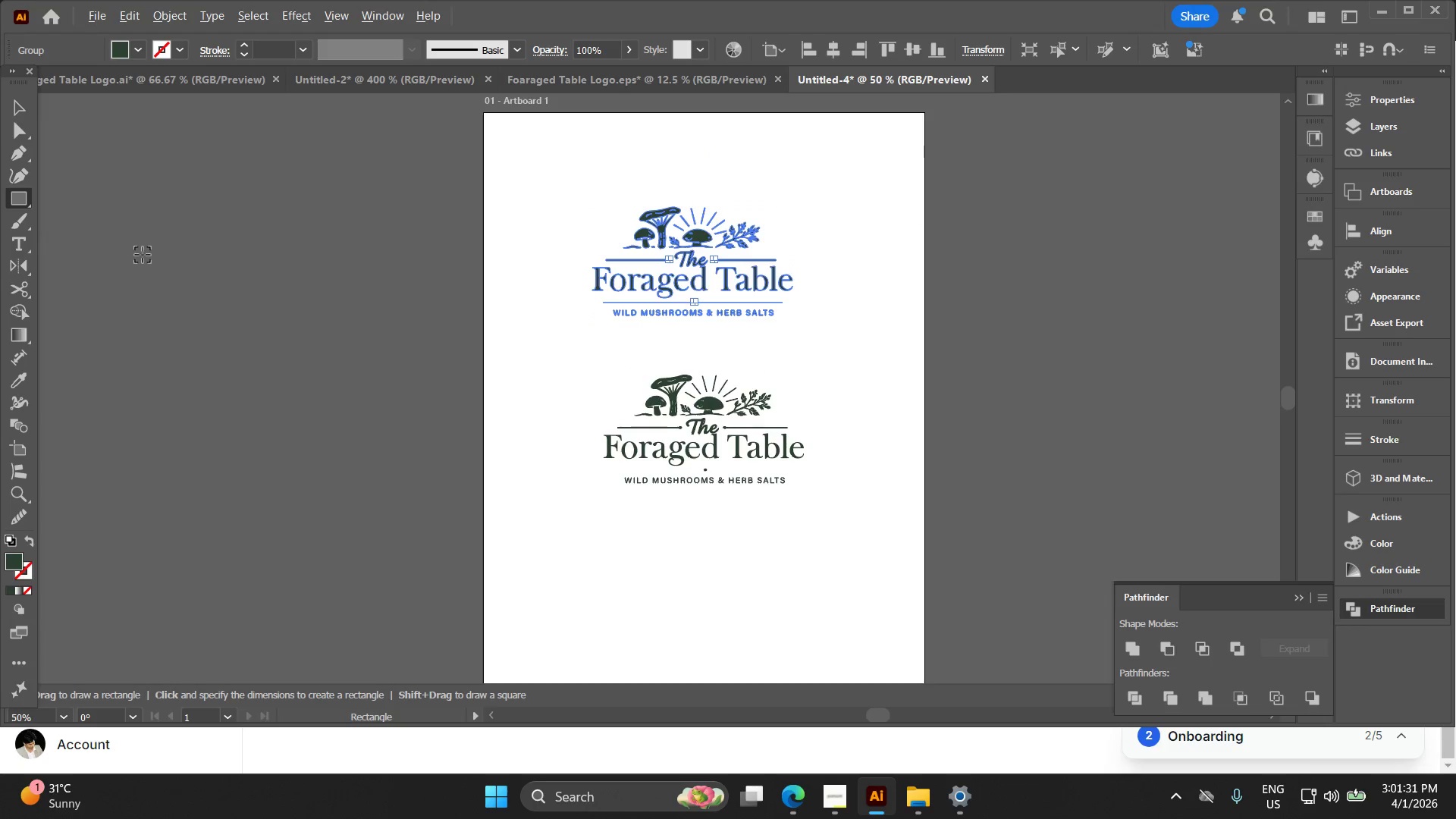 
scroll: coordinate [774, 399], scroll_direction: up, amount: 4.0
 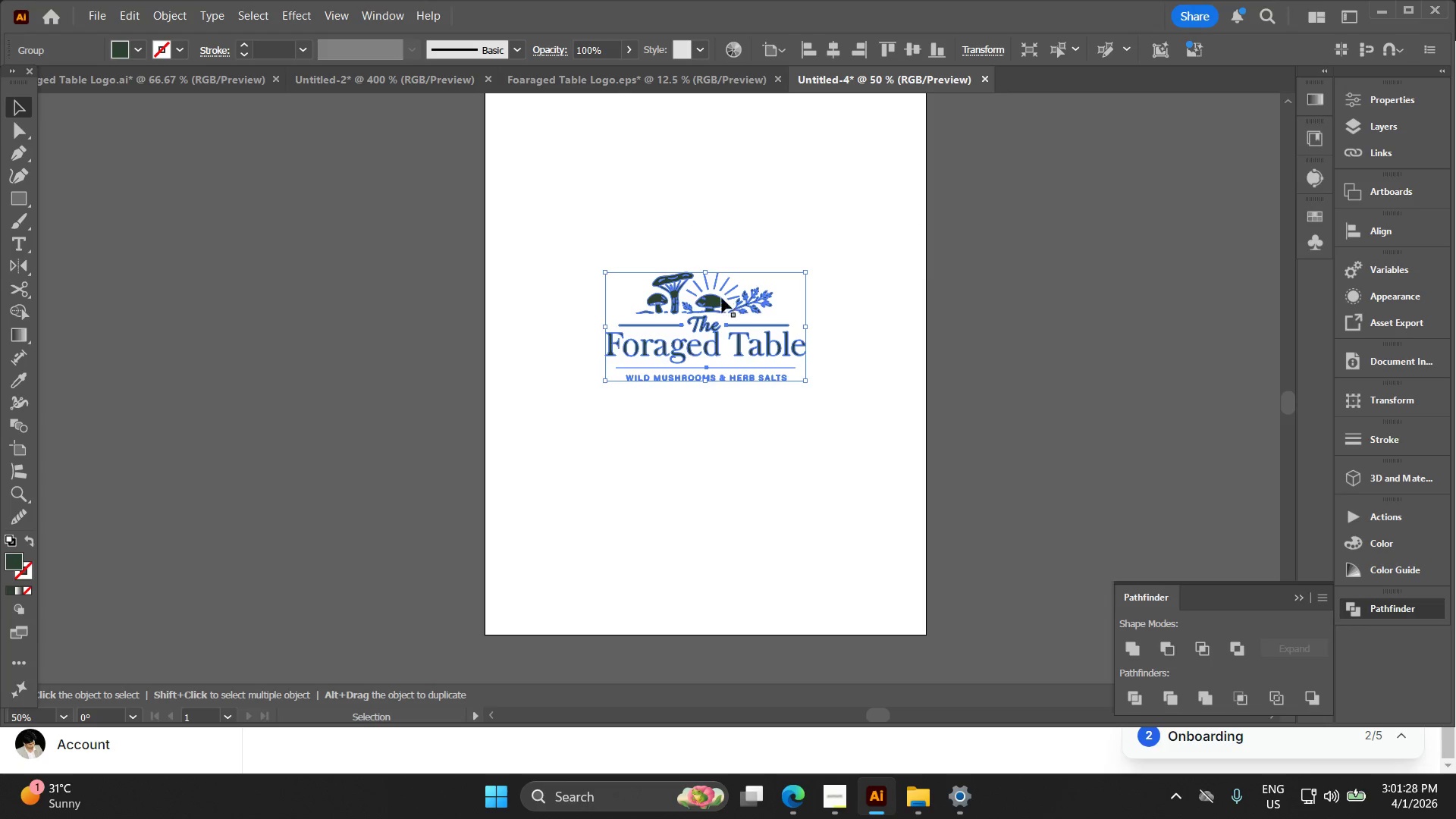 
left_click_drag(start_coordinate=[371, 162], to_coordinate=[664, 577])
 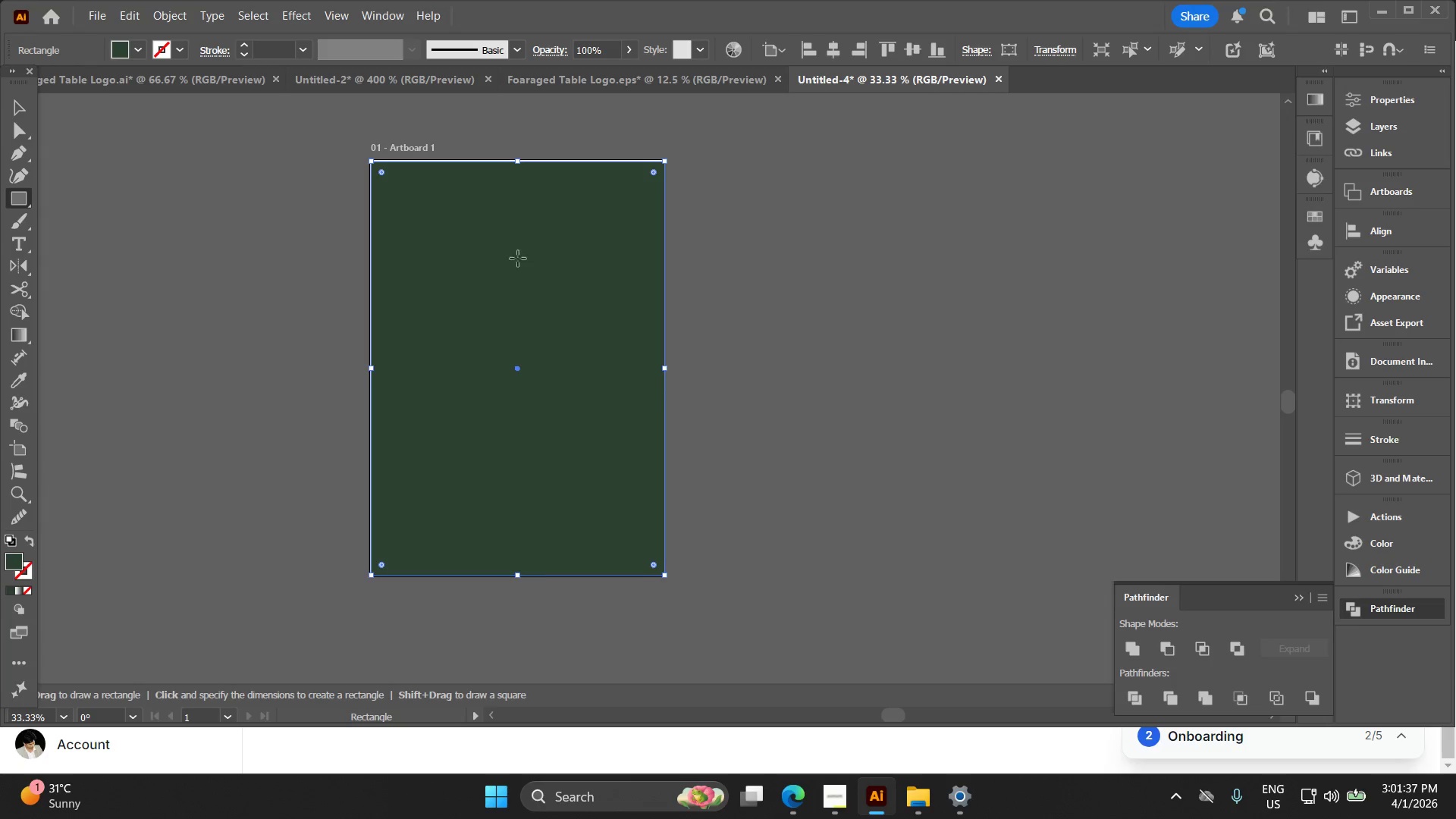 
scroll: coordinate [143, 255], scroll_direction: down, amount: 1.0
 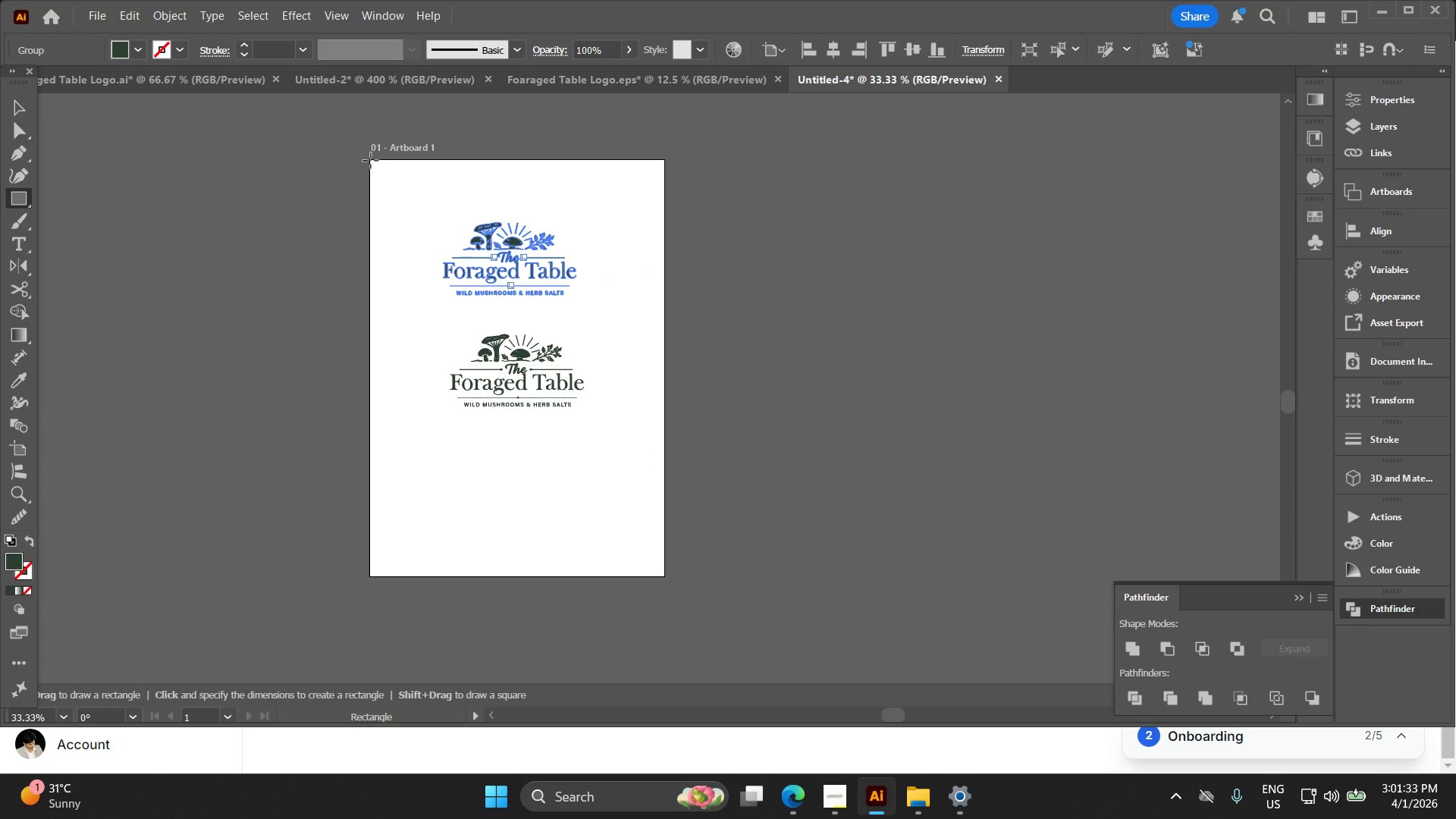 
key(Alt+AltLeft)
 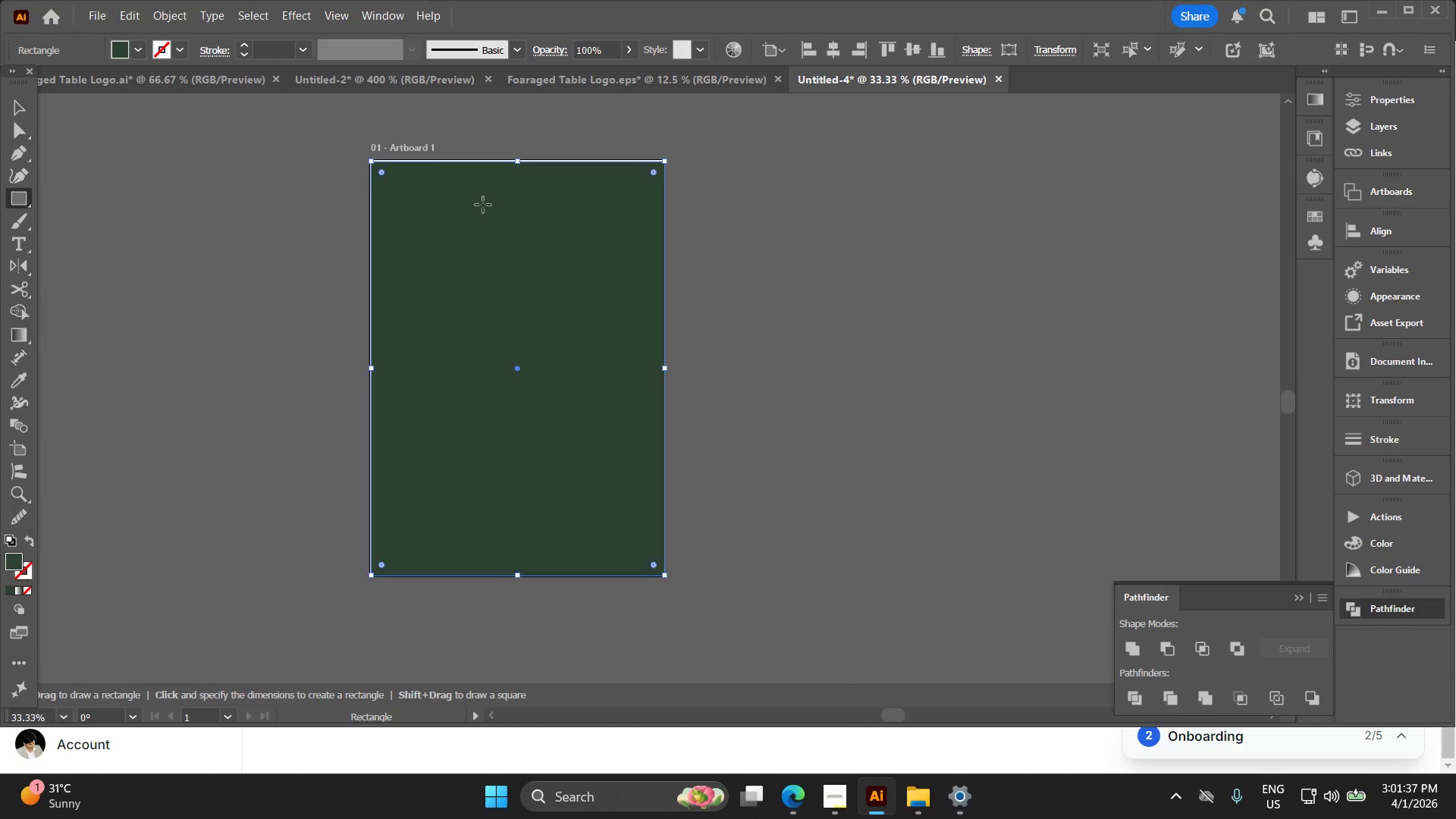 
hold_key(key=Space, duration=0.36)
 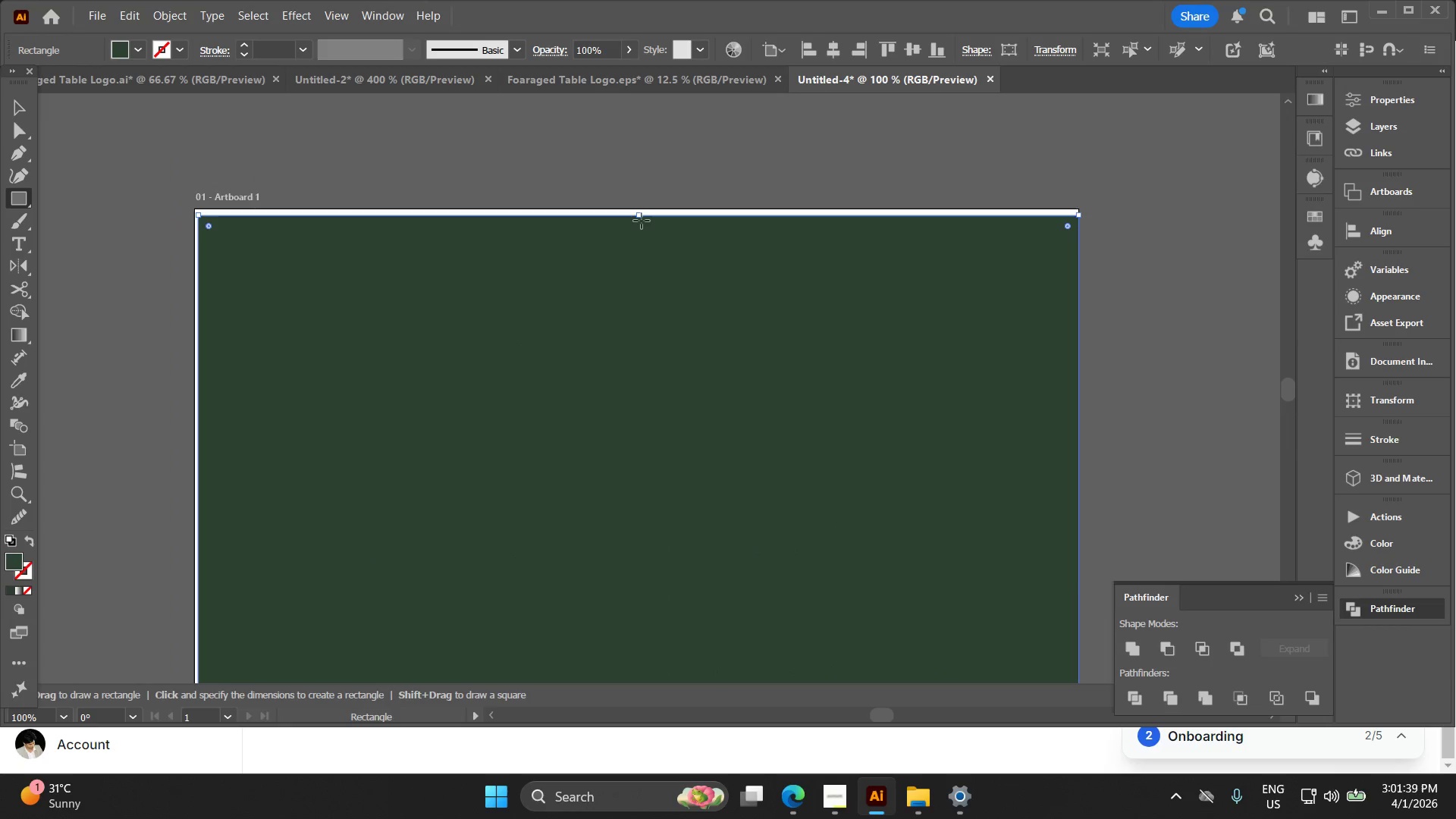 
left_click_drag(start_coordinate=[538, 229], to_coordinate=[590, 356])
 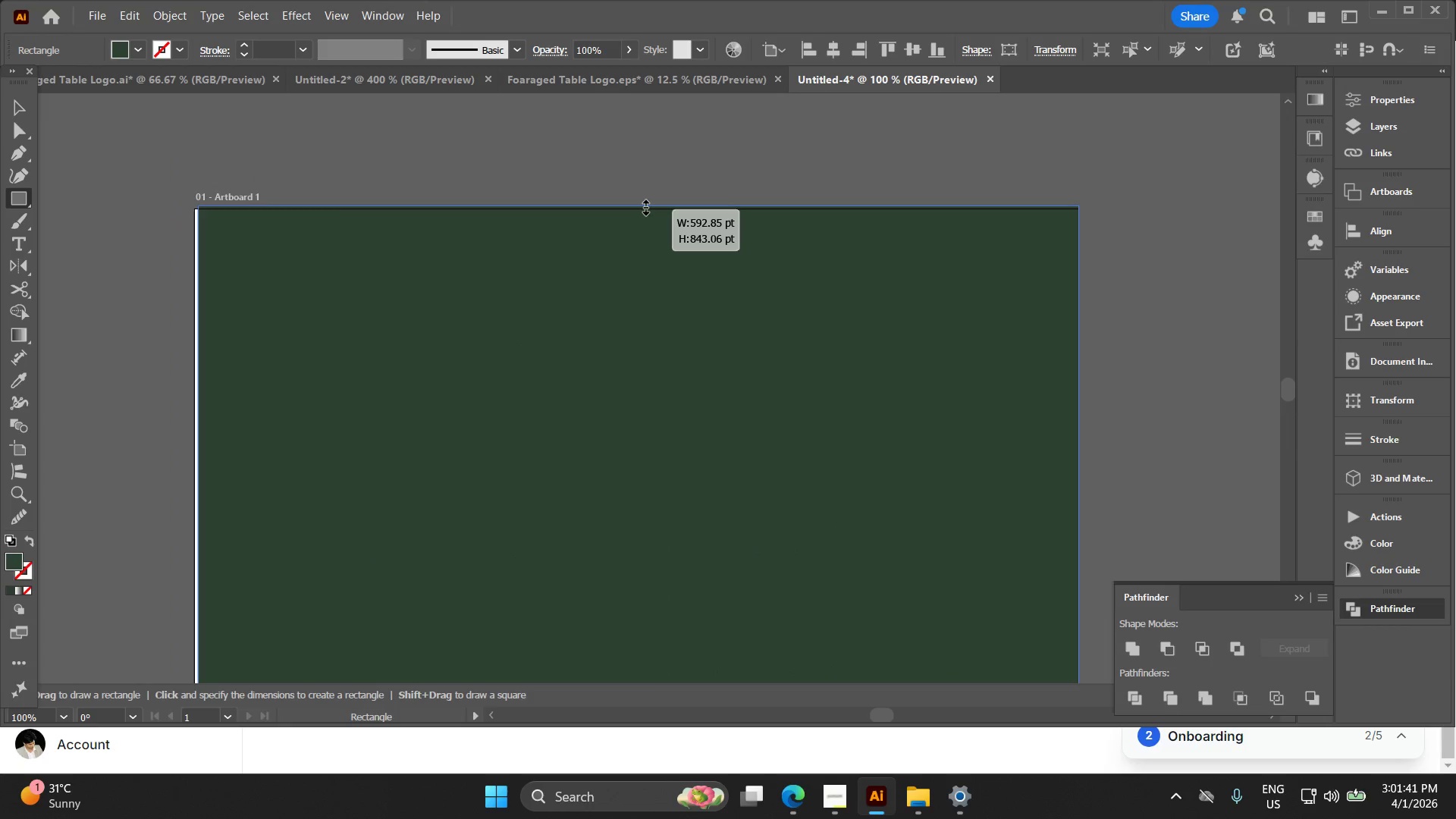 
scroll: coordinate [482, 196], scroll_direction: up, amount: 3.0
 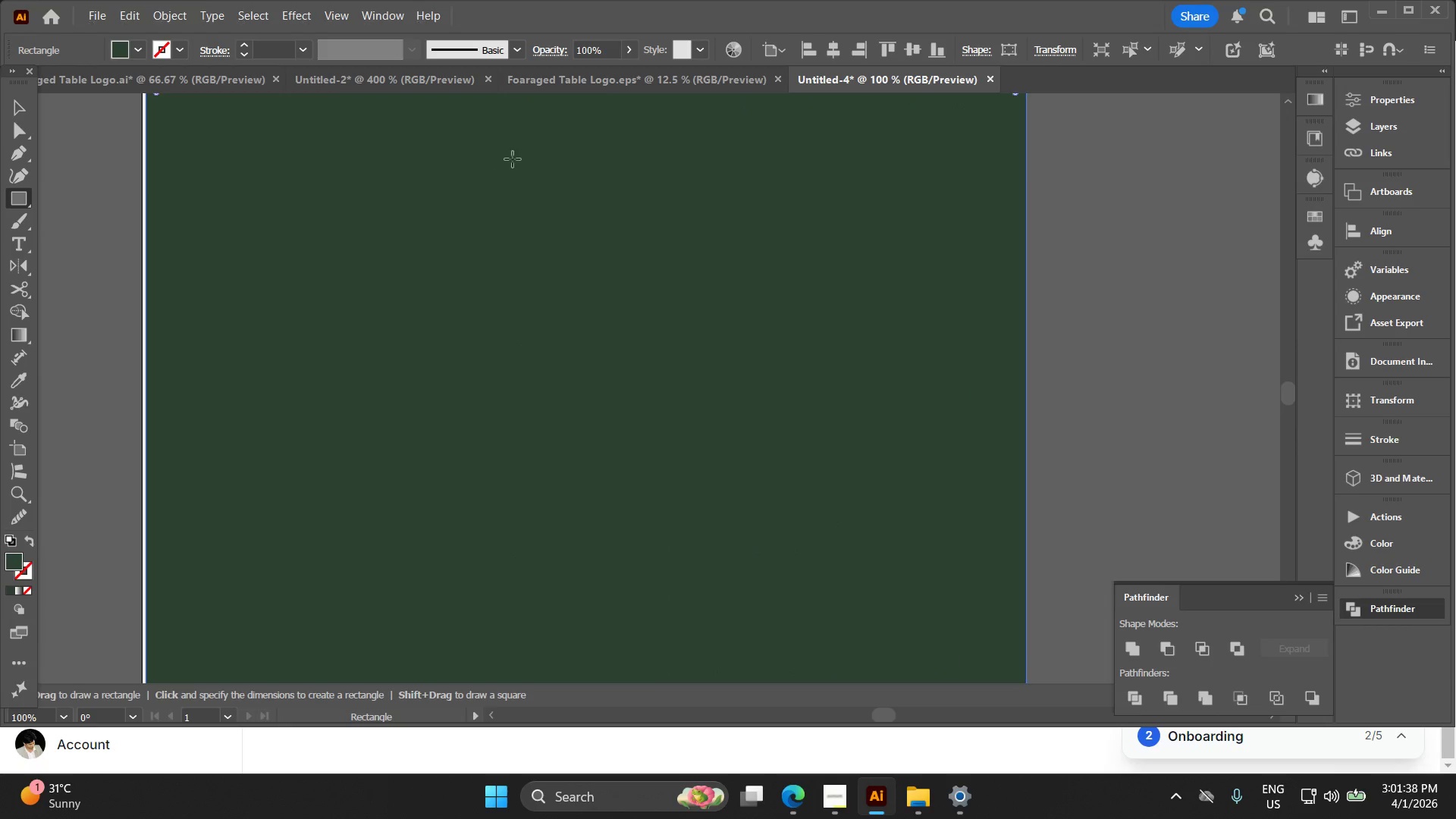 
hold_key(key=Space, duration=0.34)
 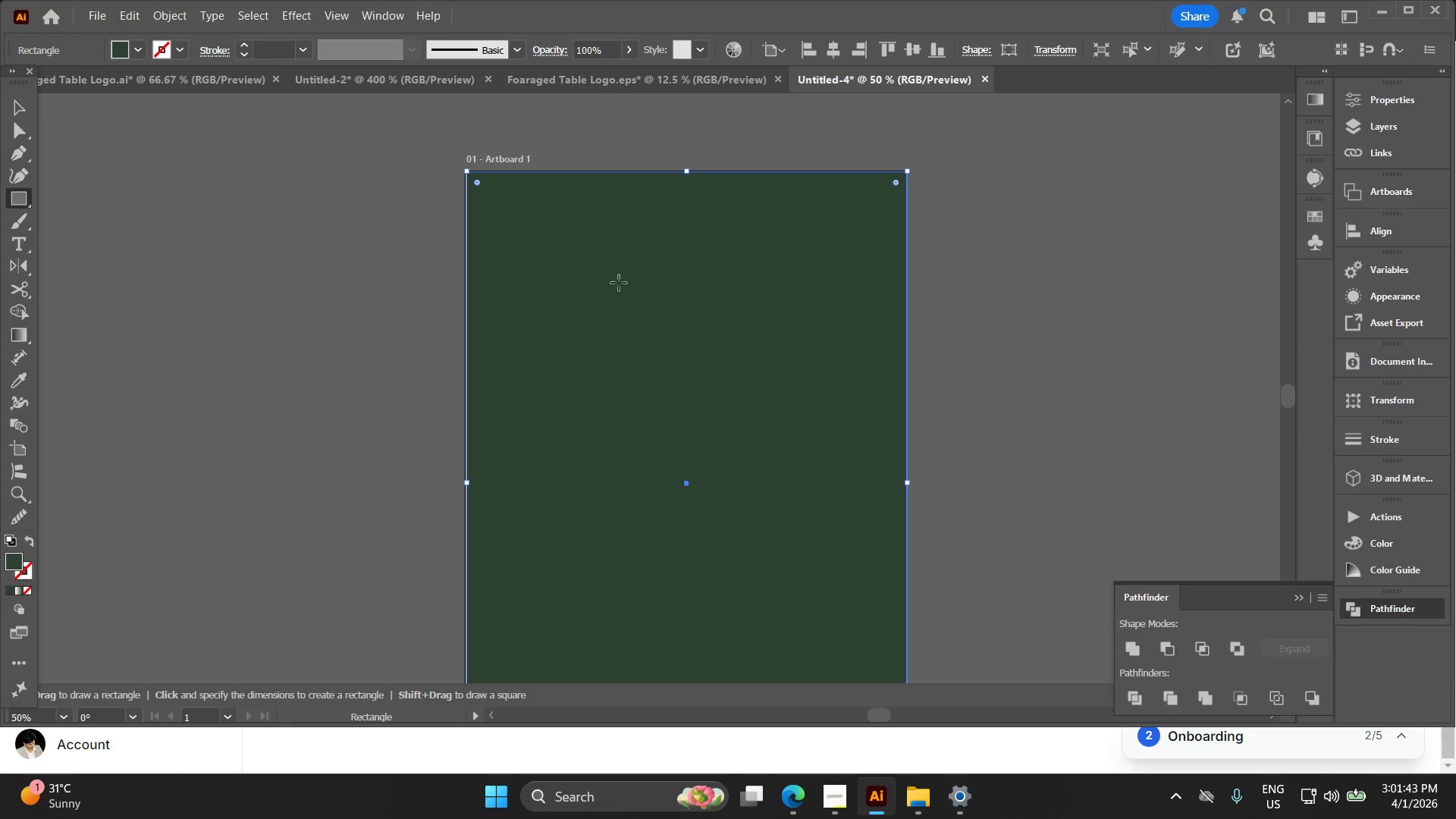 
left_click_drag(start_coordinate=[602, 258], to_coordinate=[698, 149])
 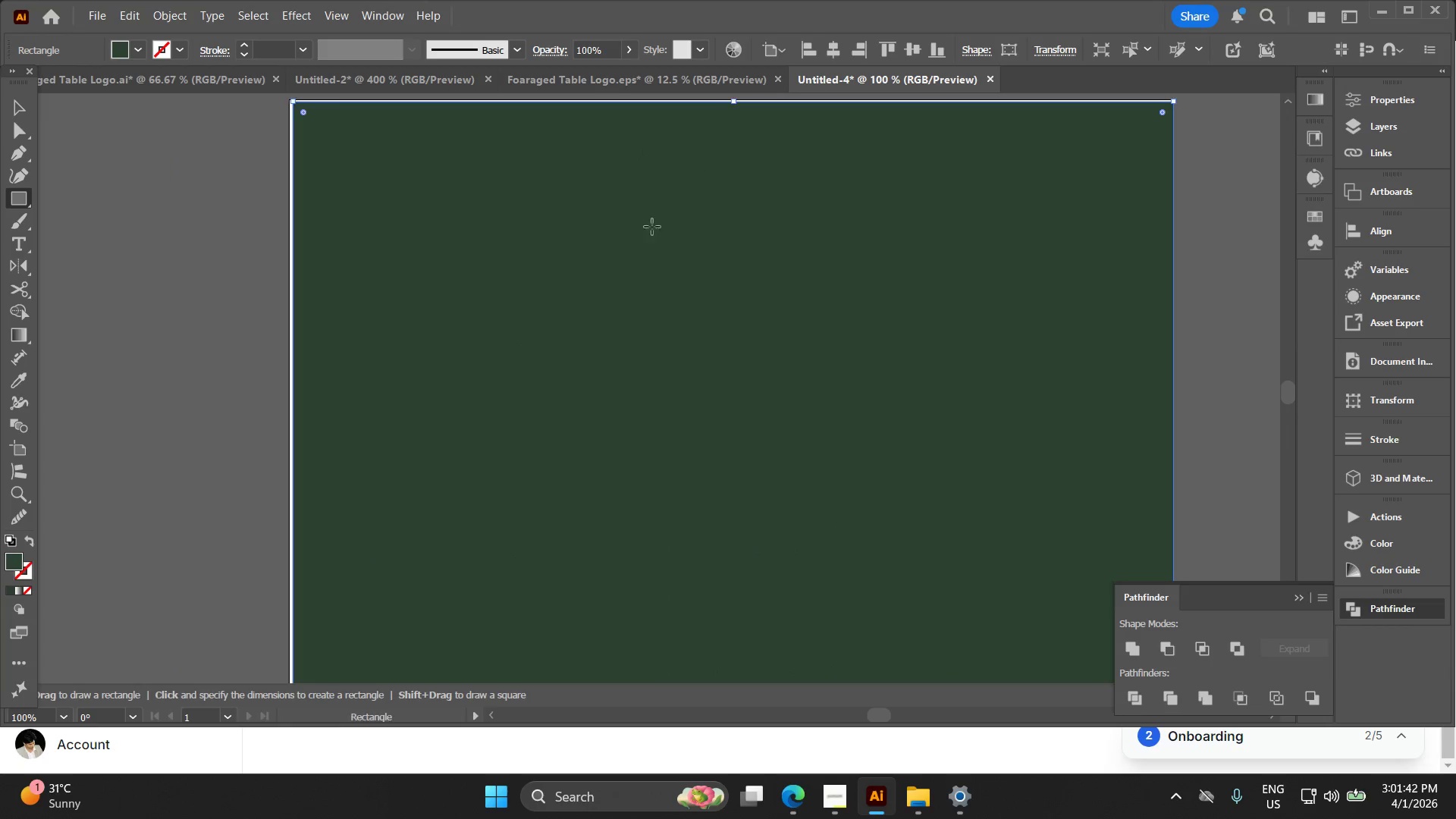 
key(Alt+AltLeft)
 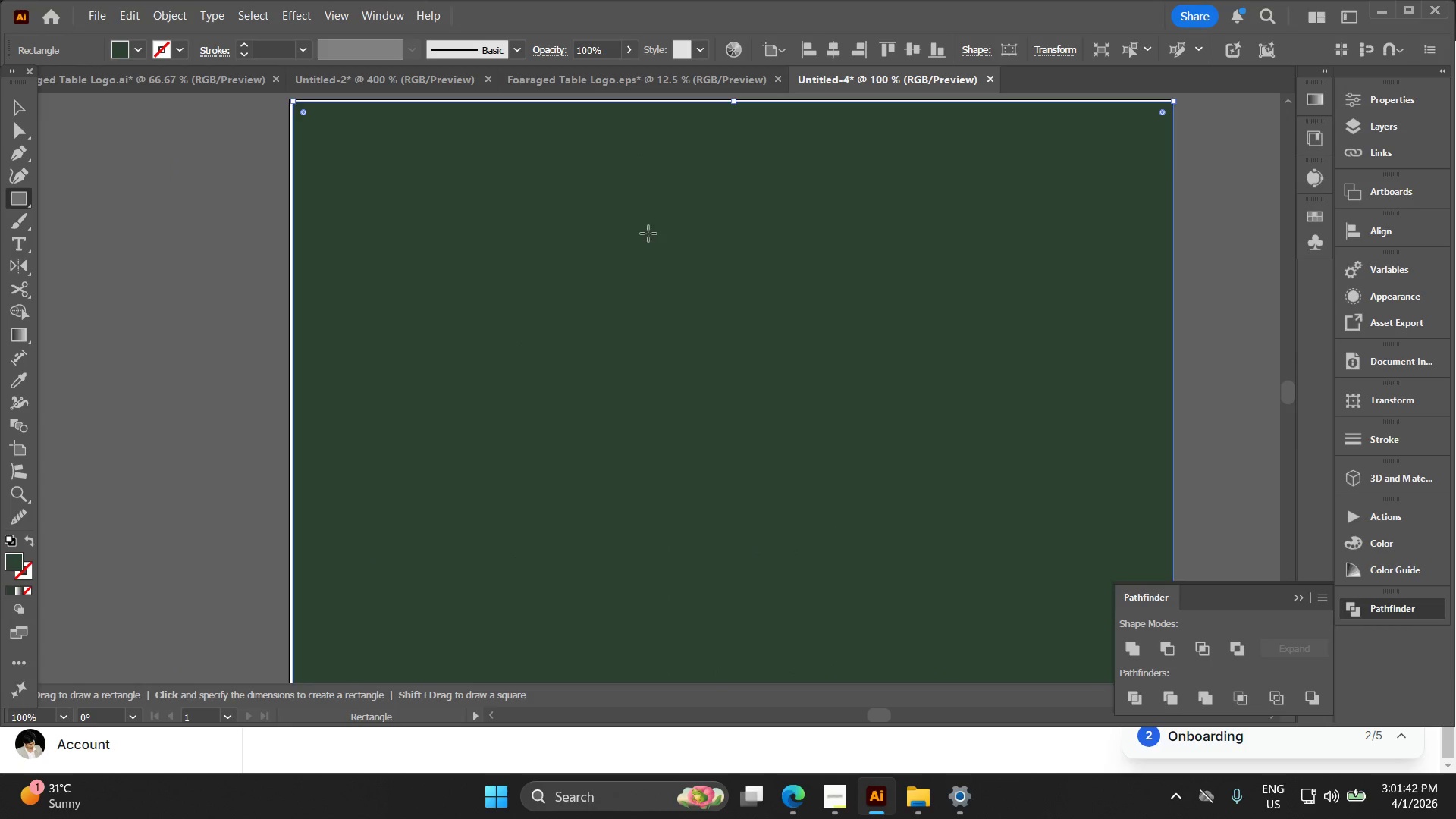 
key(Control+1)
 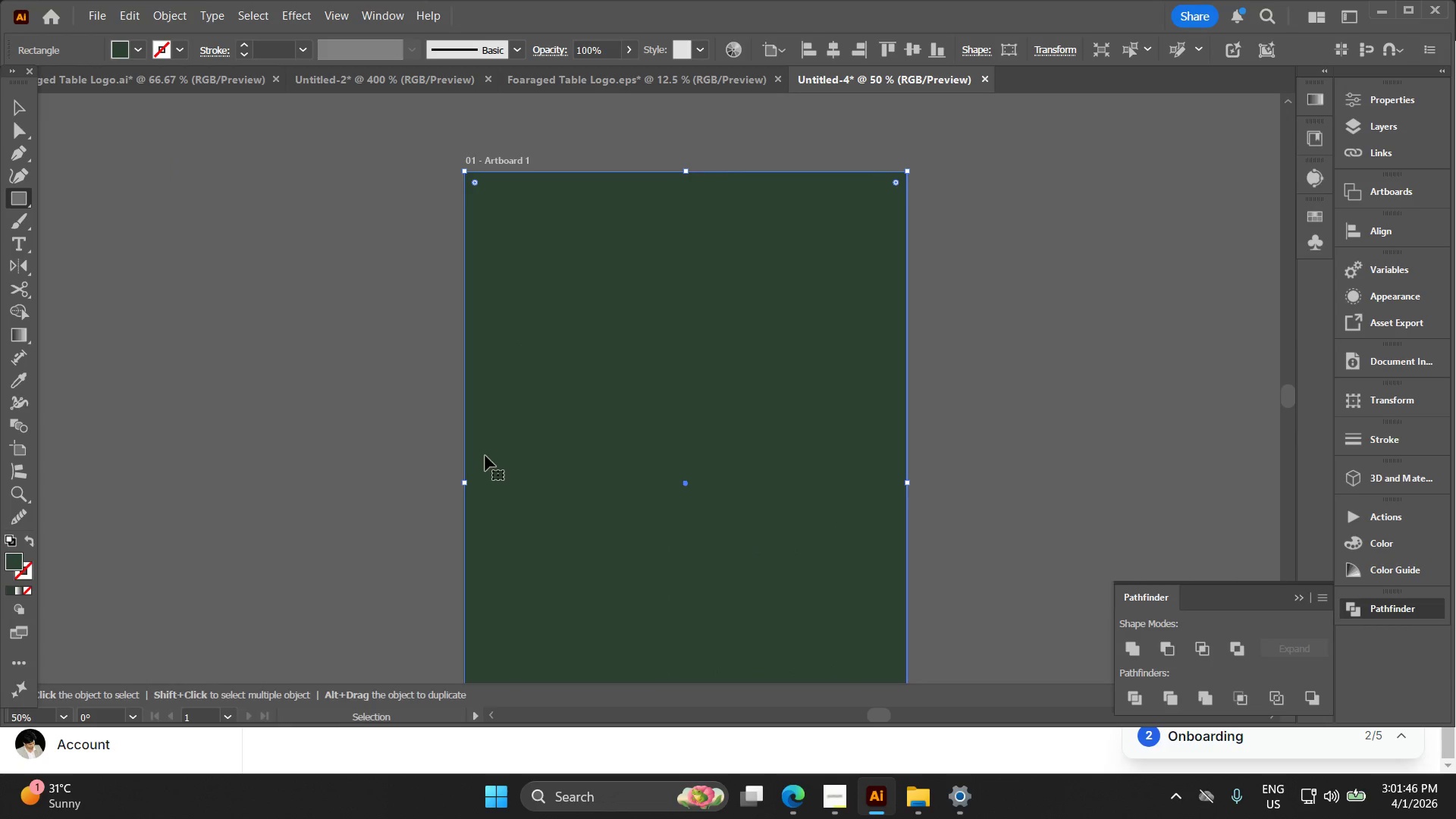 
key(Control+Q)